 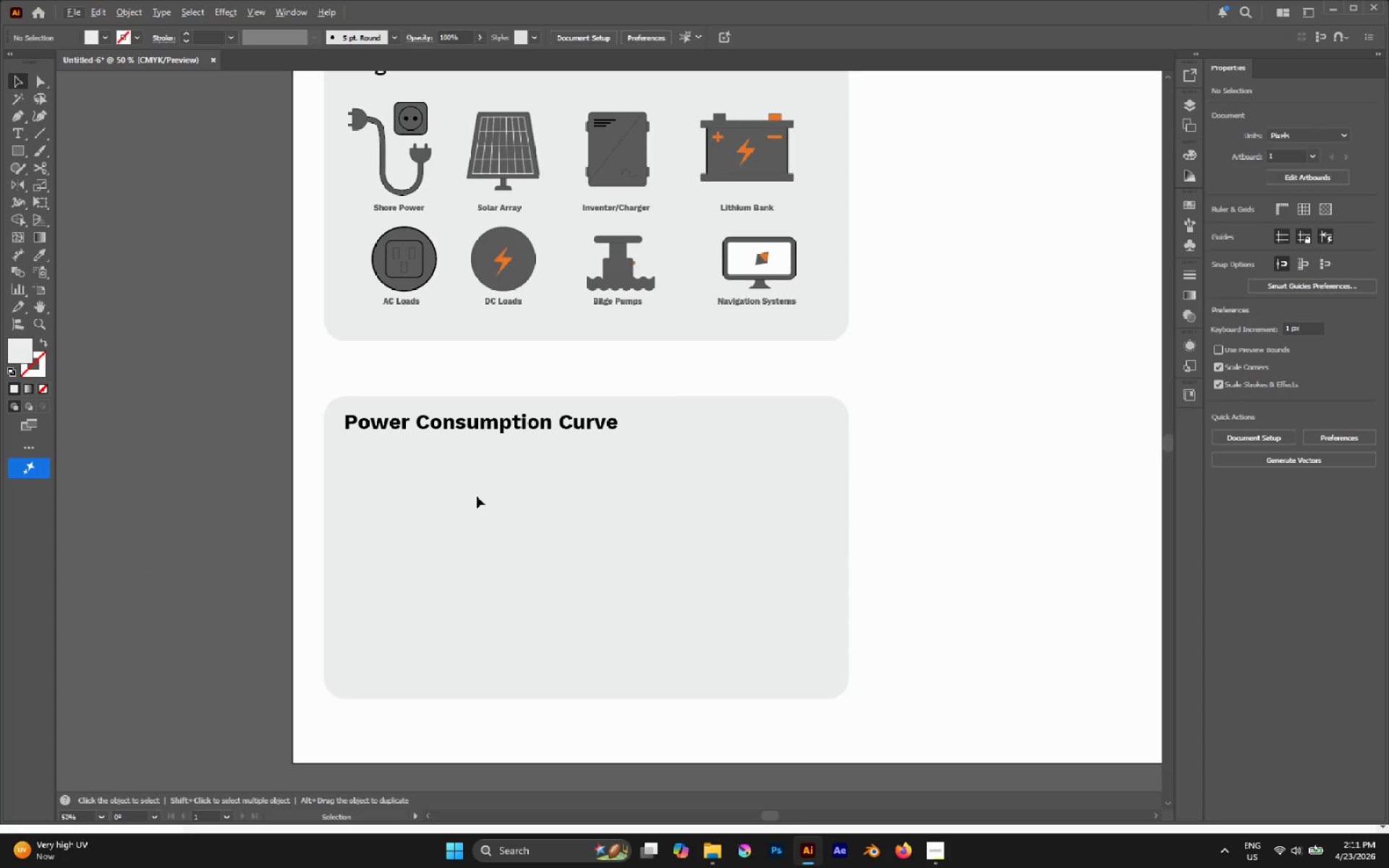 
key(M)
 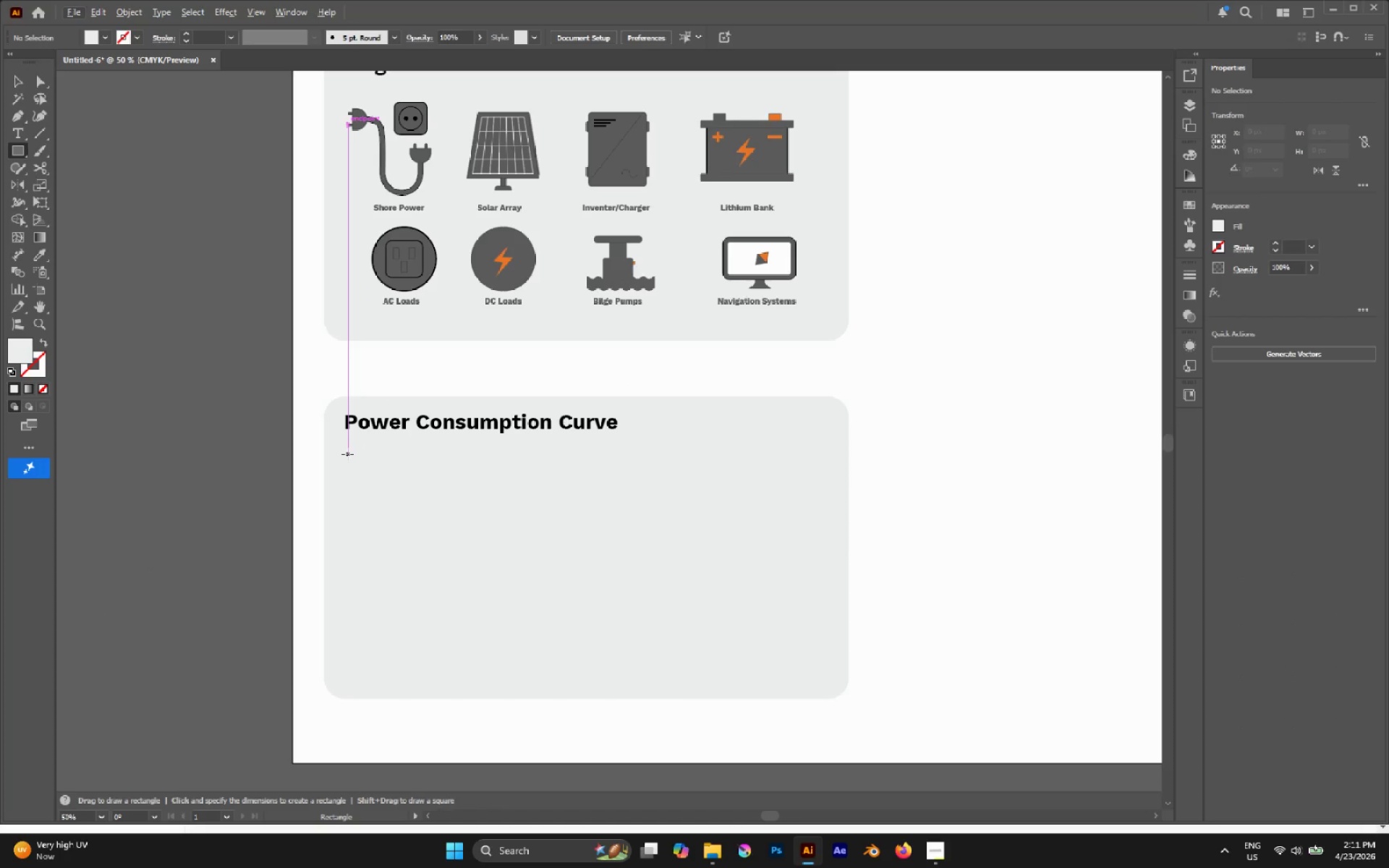 
left_click_drag(start_coordinate=[346, 454], to_coordinate=[781, 678])
 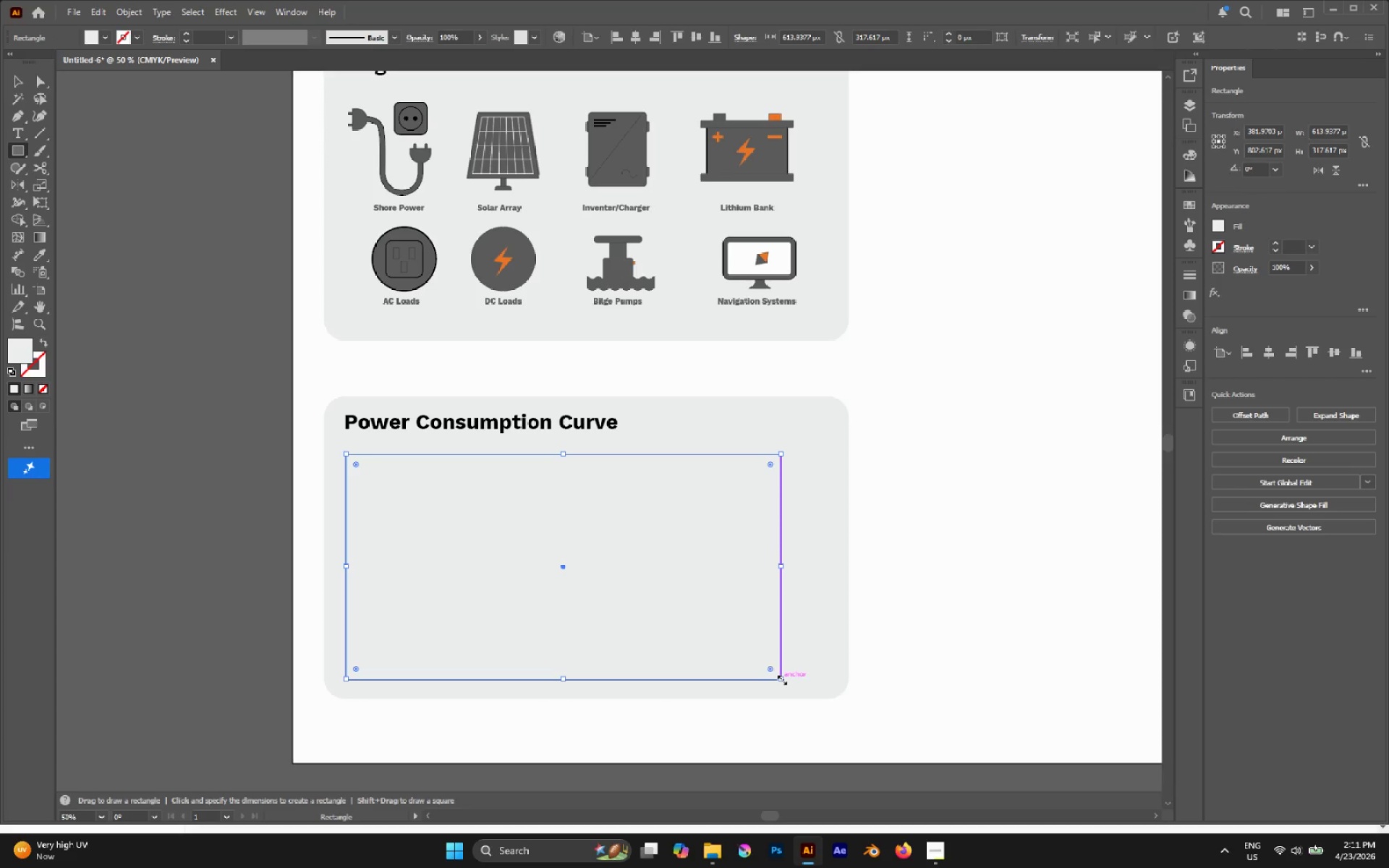 
key(D)
 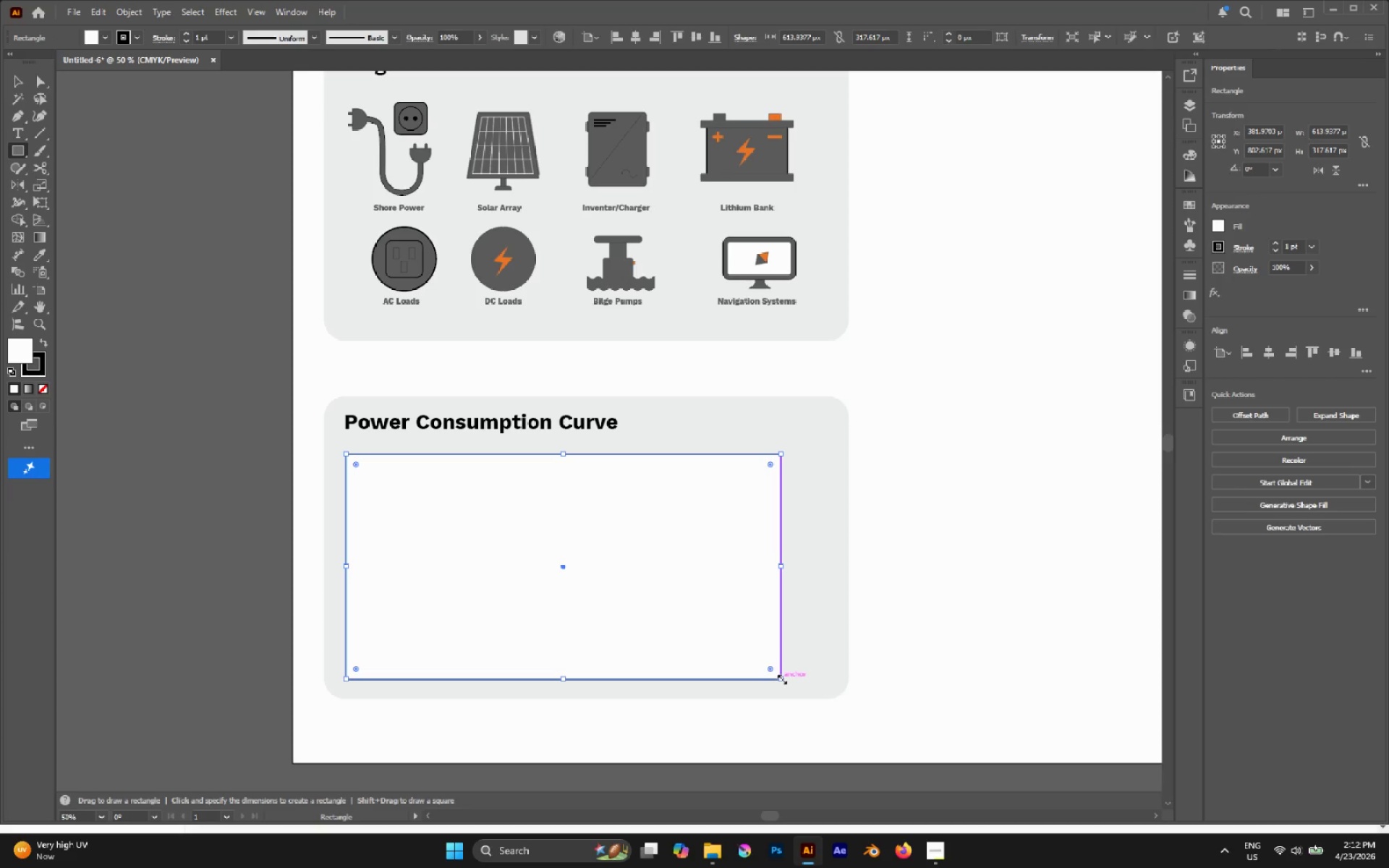 
key(Slash)
 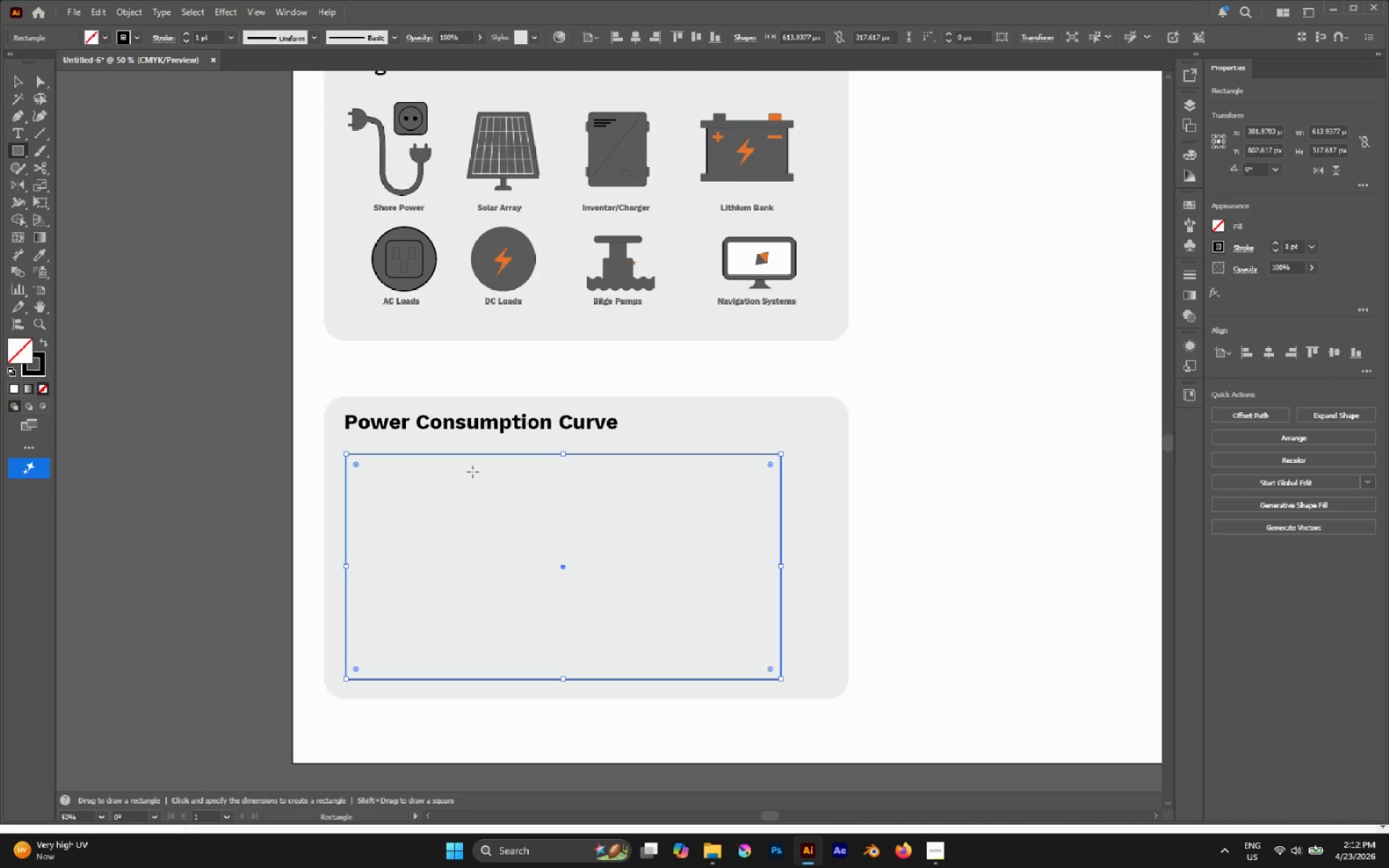 
key(A)
 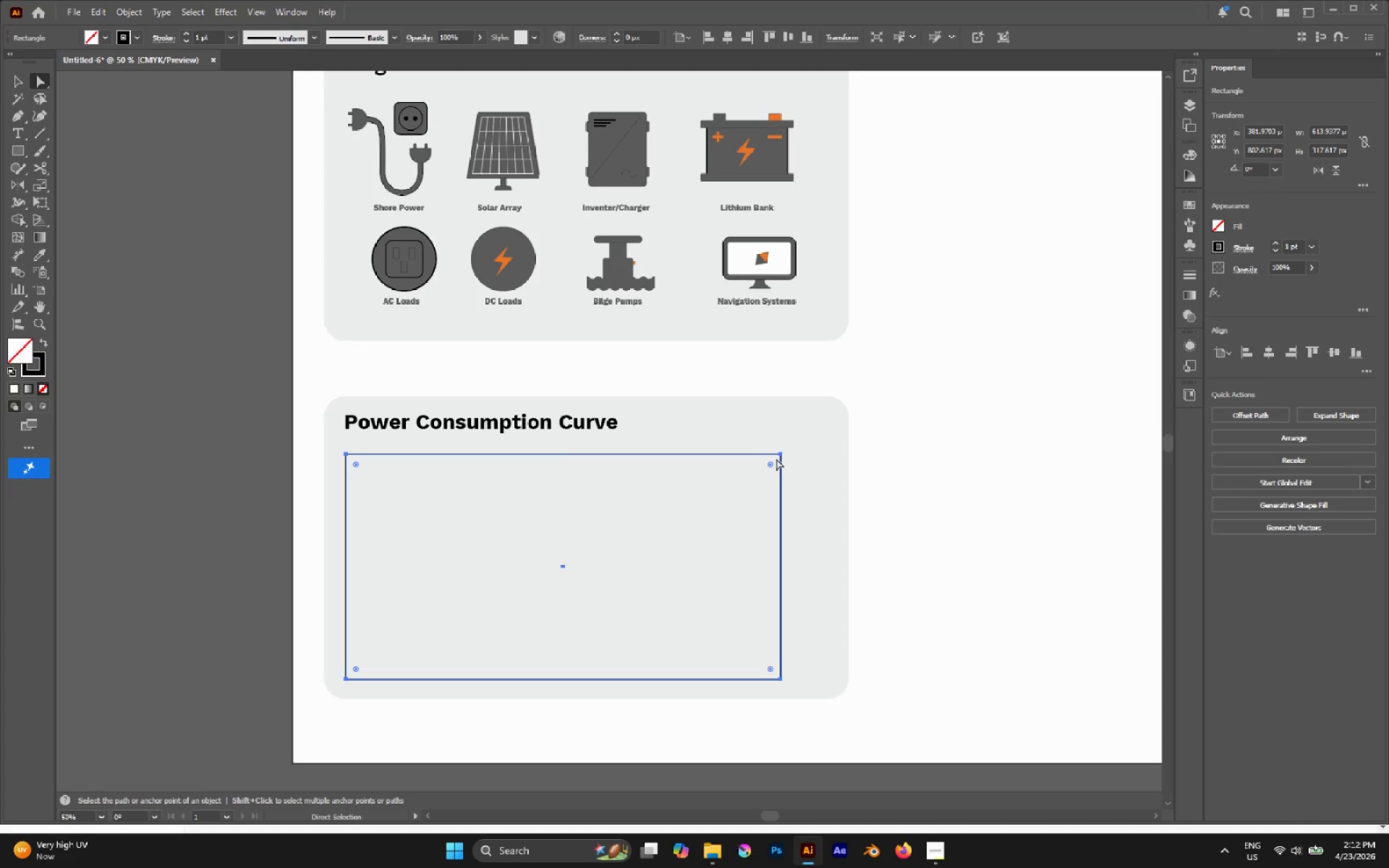 
left_click([778, 456])
 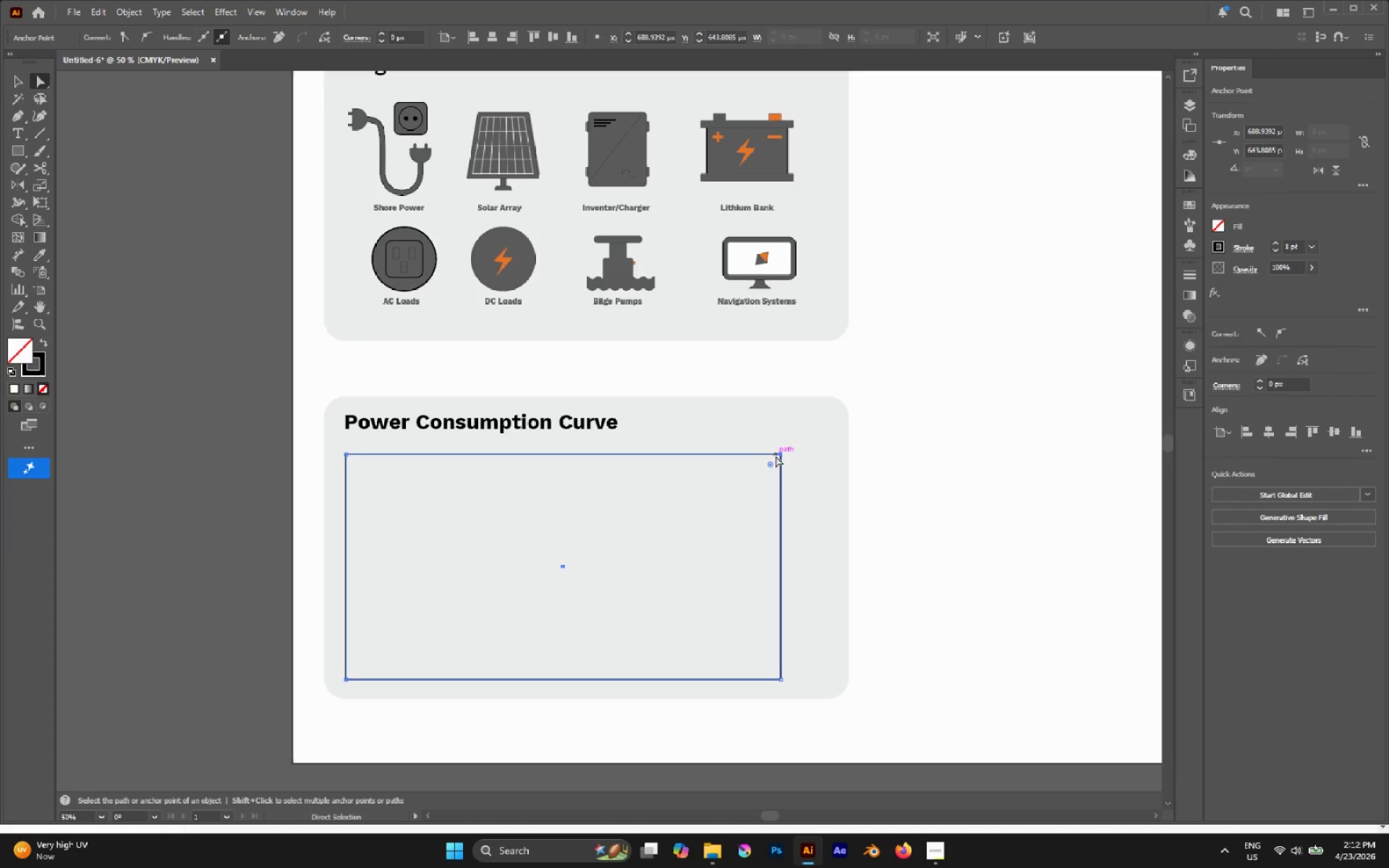 
key(Delete)
 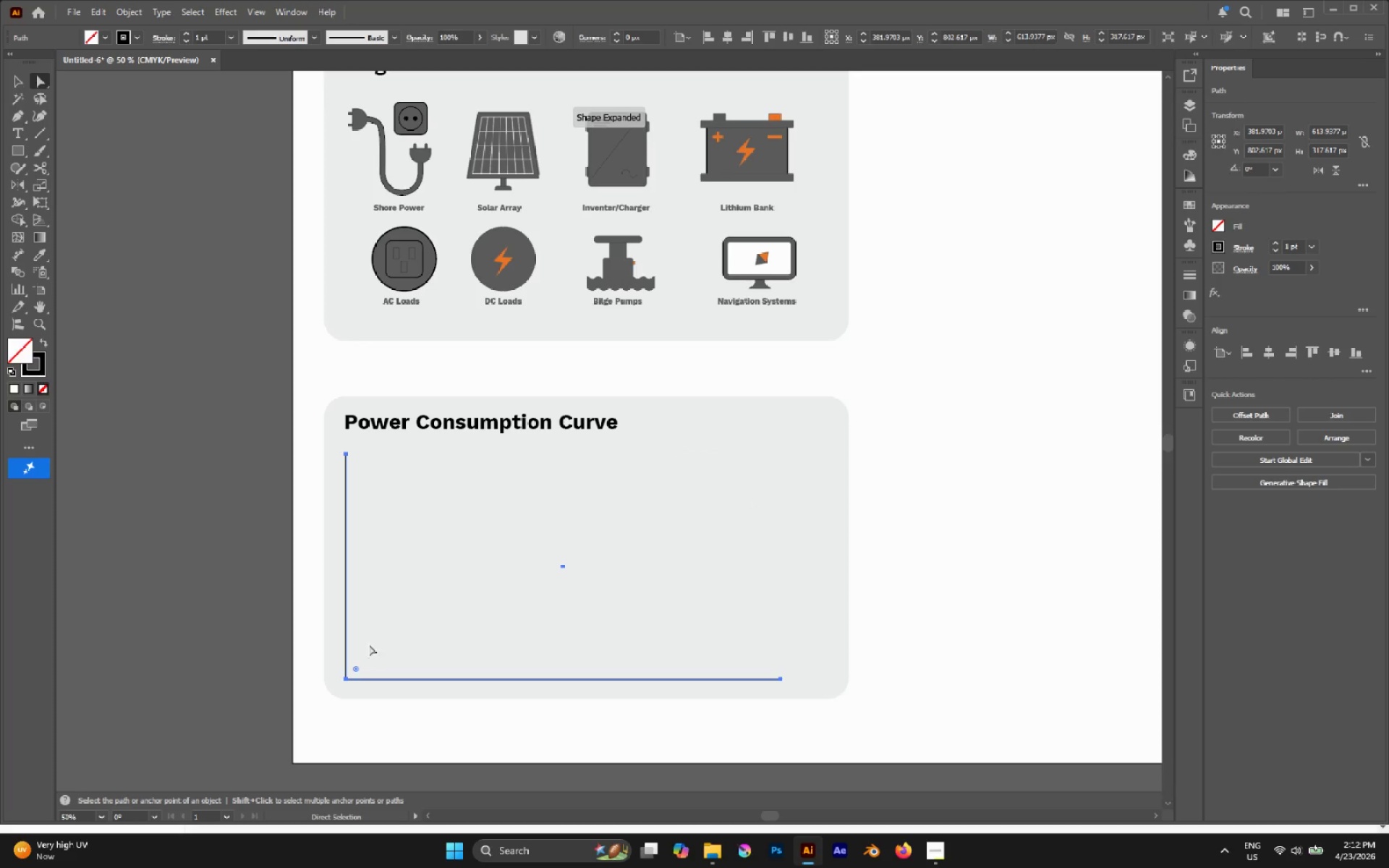 
hold_key(key=AltLeft, duration=1.17)
left_click([344, 456])
 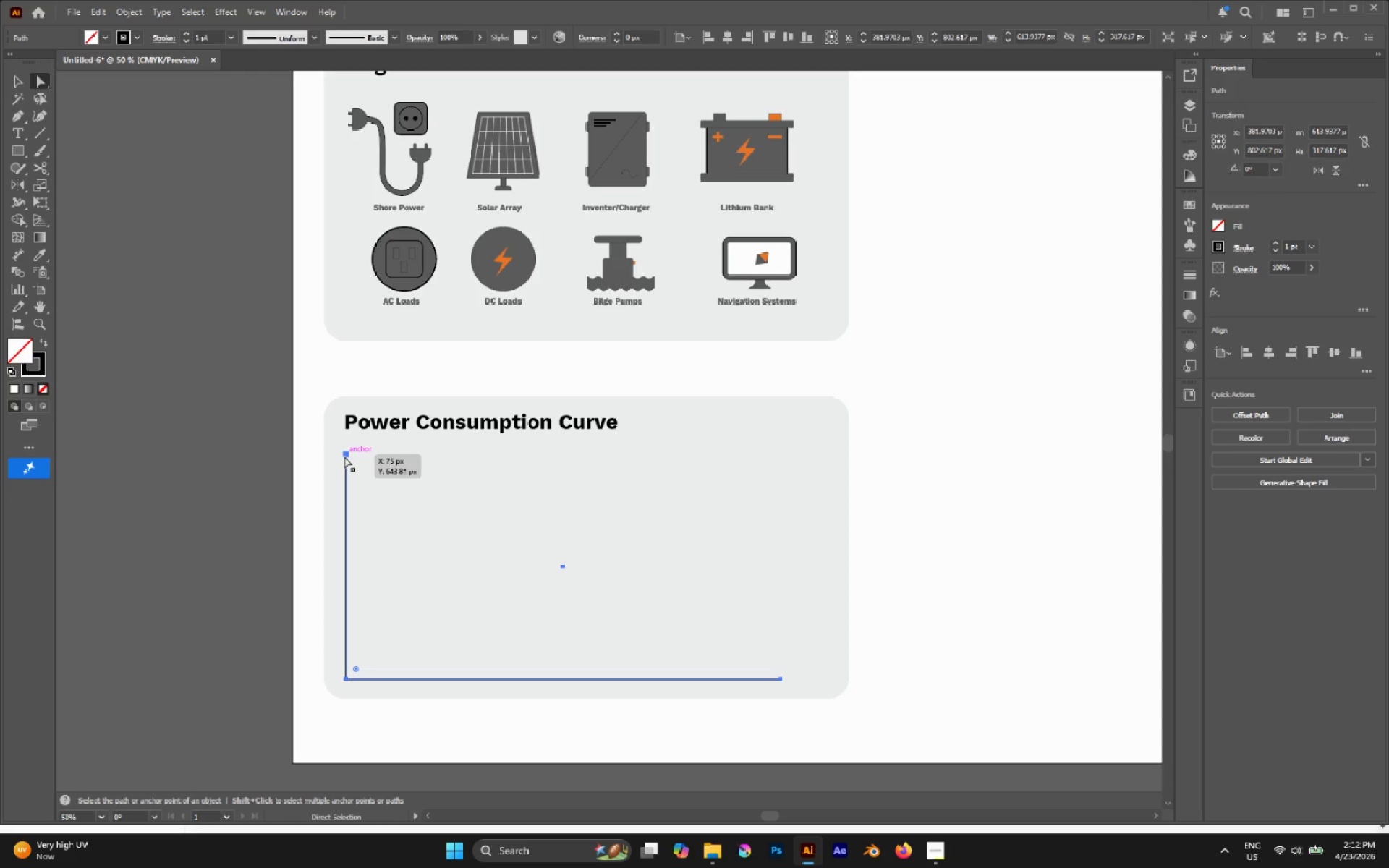 
left_click_drag(start_coordinate=[344, 456], to_coordinate=[346, 442])
 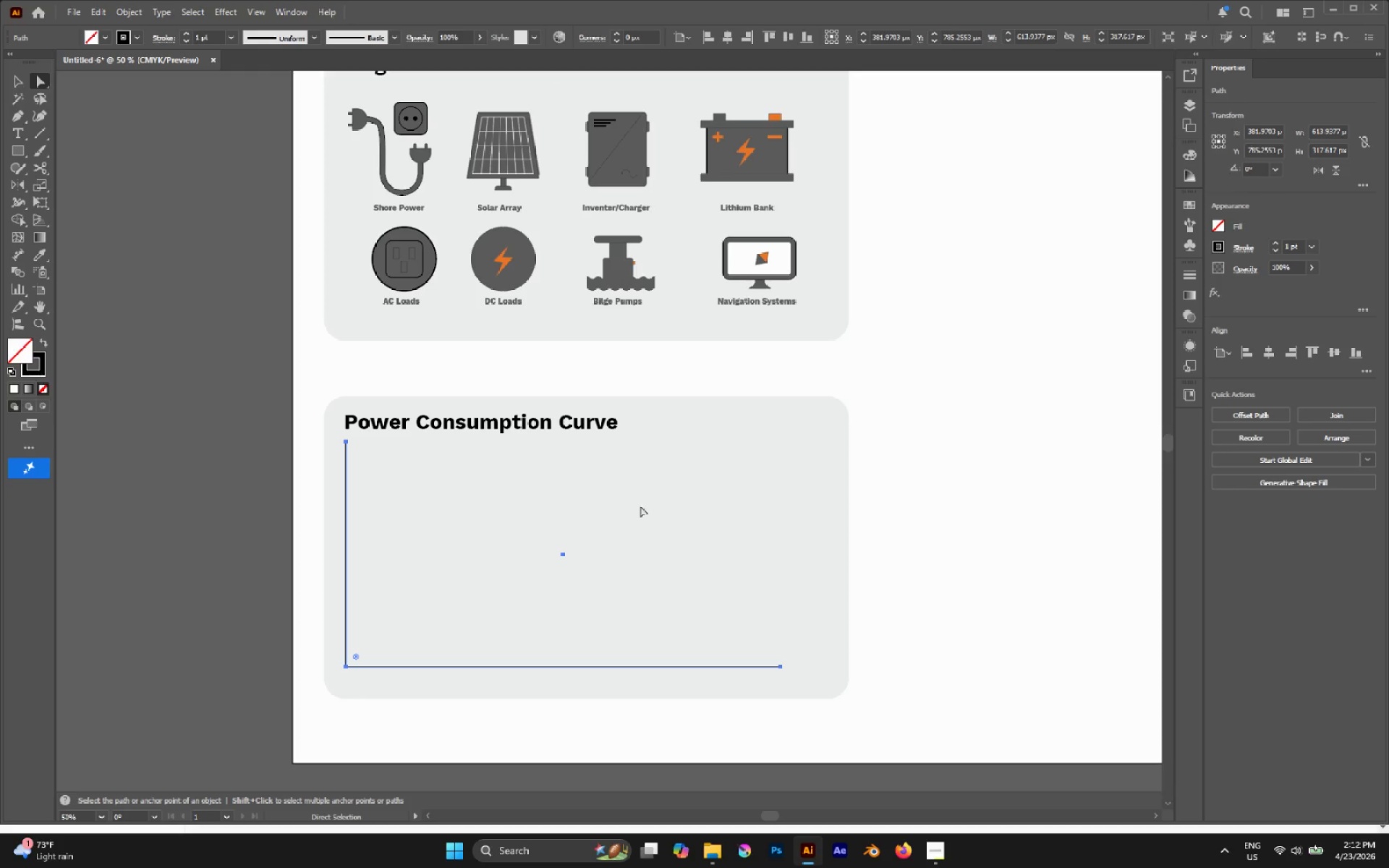 
hold_key(key=ShiftLeft, duration=1.03)
 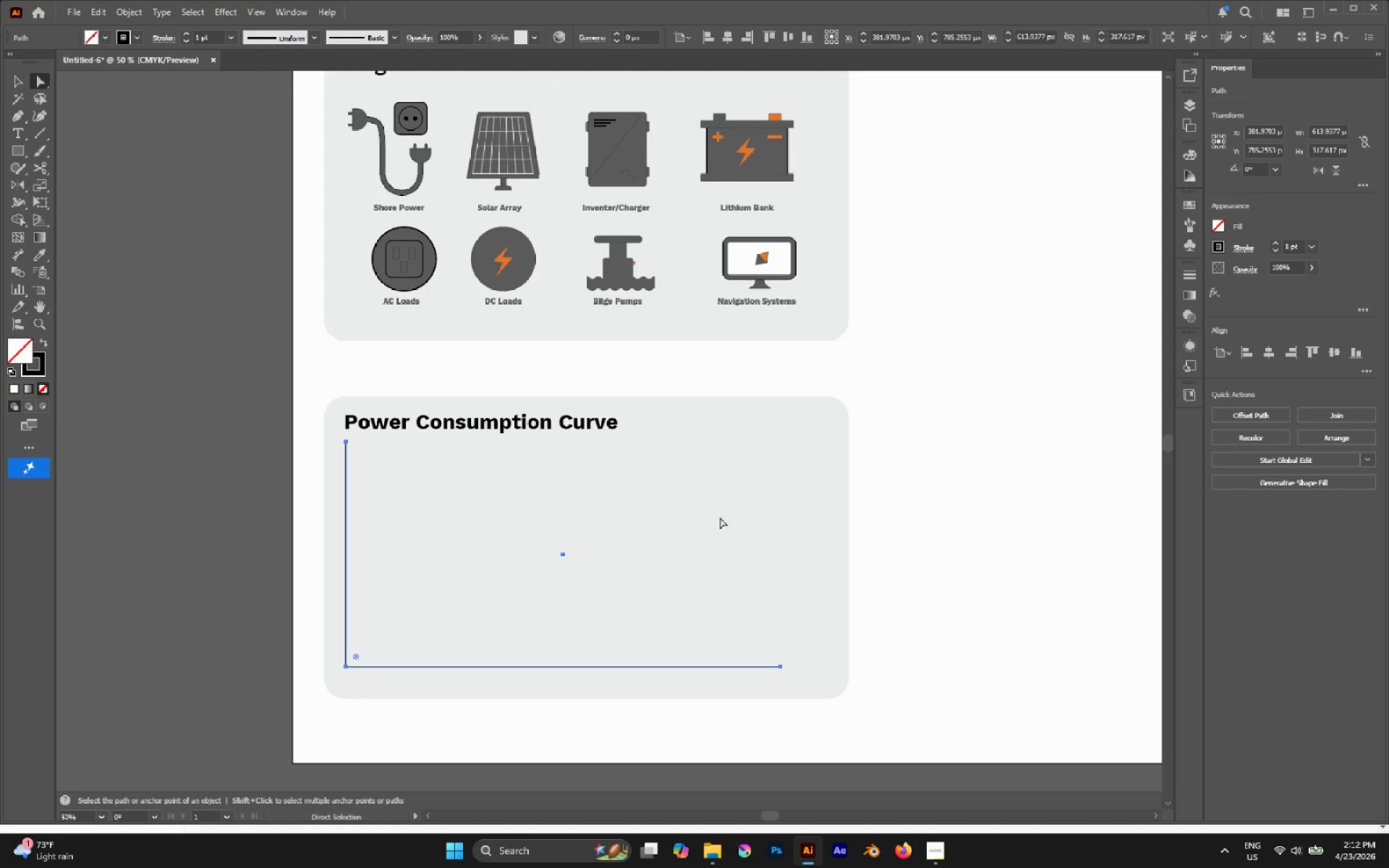 
left_click([875, 514])
 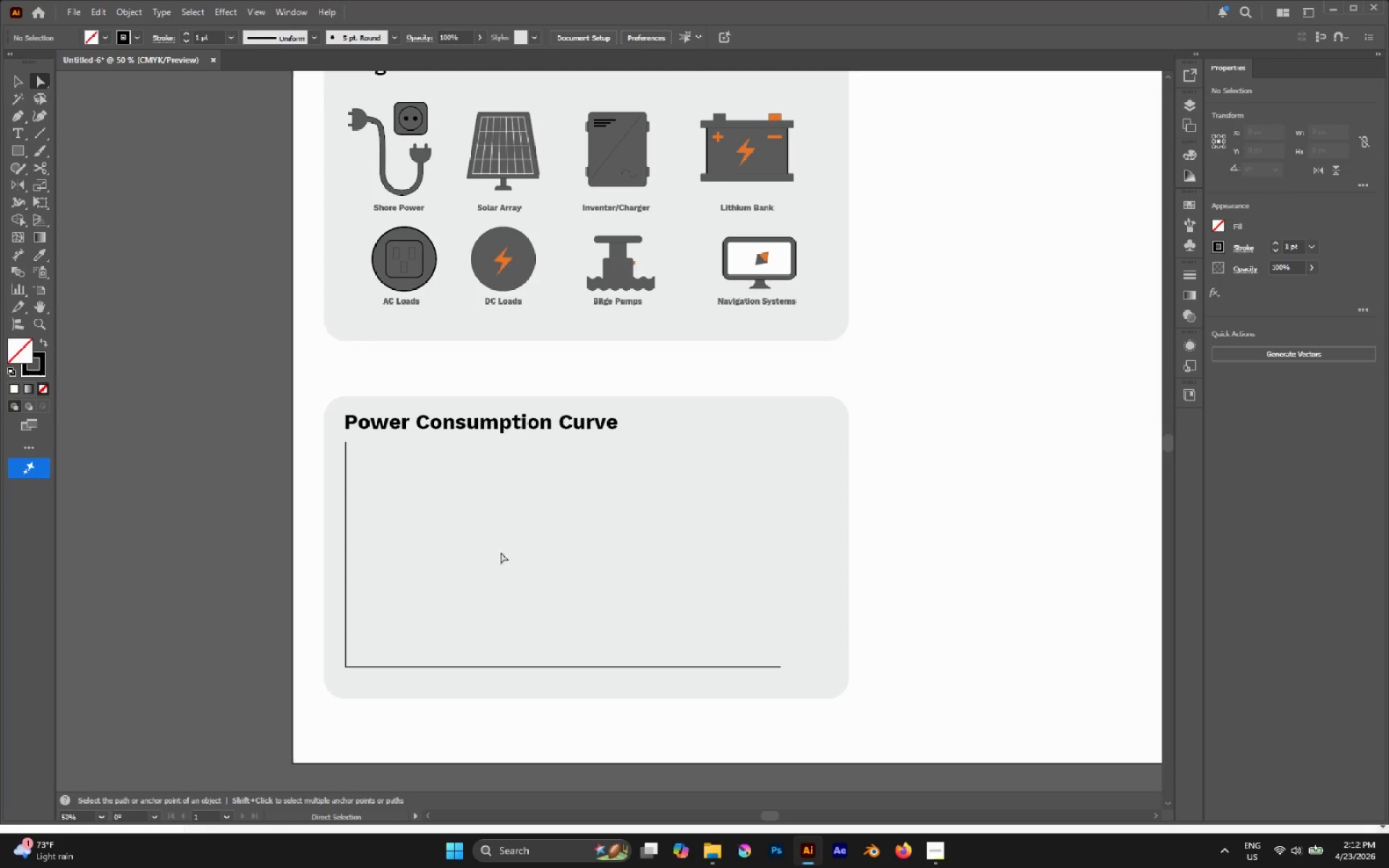 
hold_key(key=AltLeft, duration=2.14)
 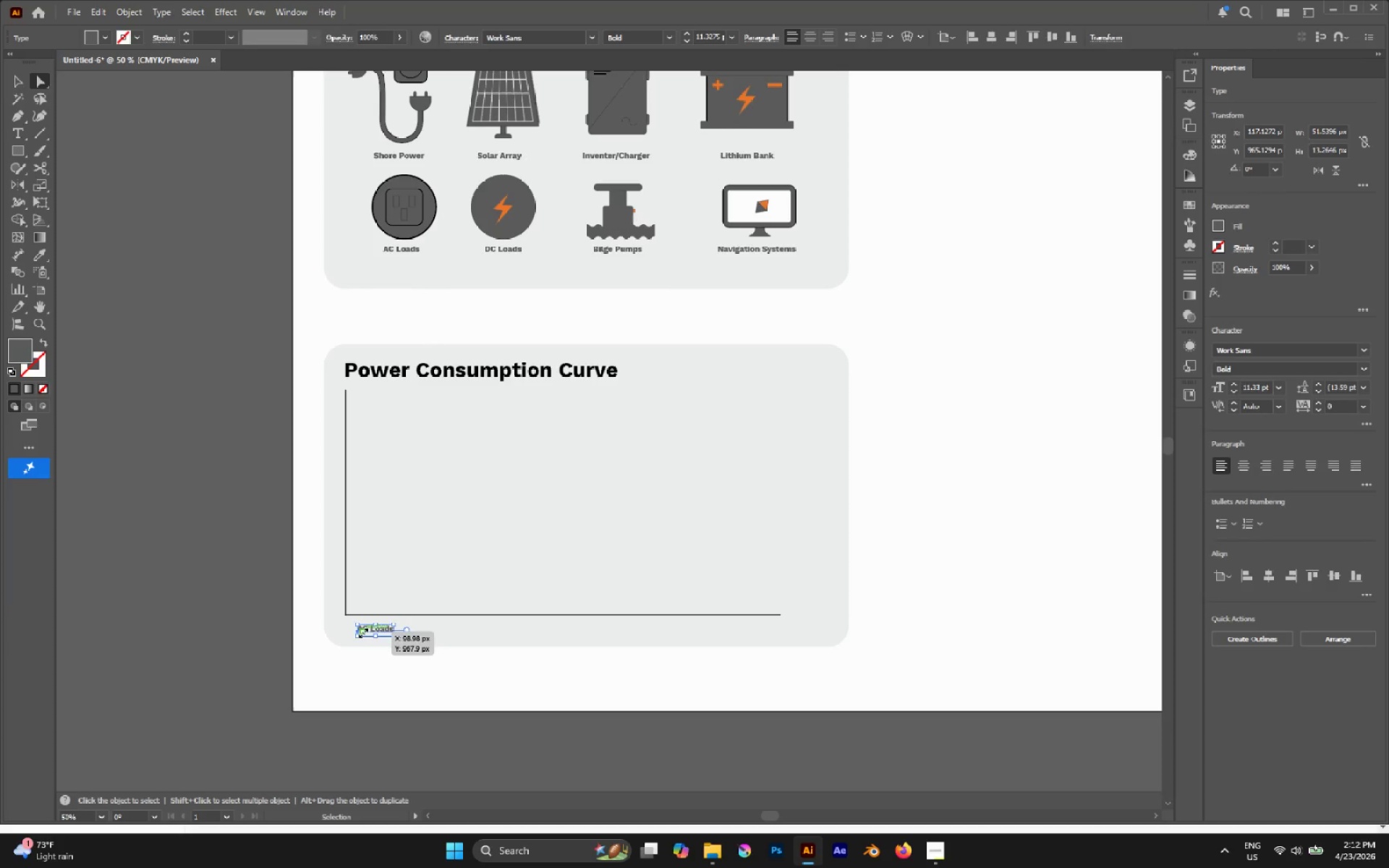 
scroll: coordinate [458, 445], scroll_direction: down, amount: 3.0
 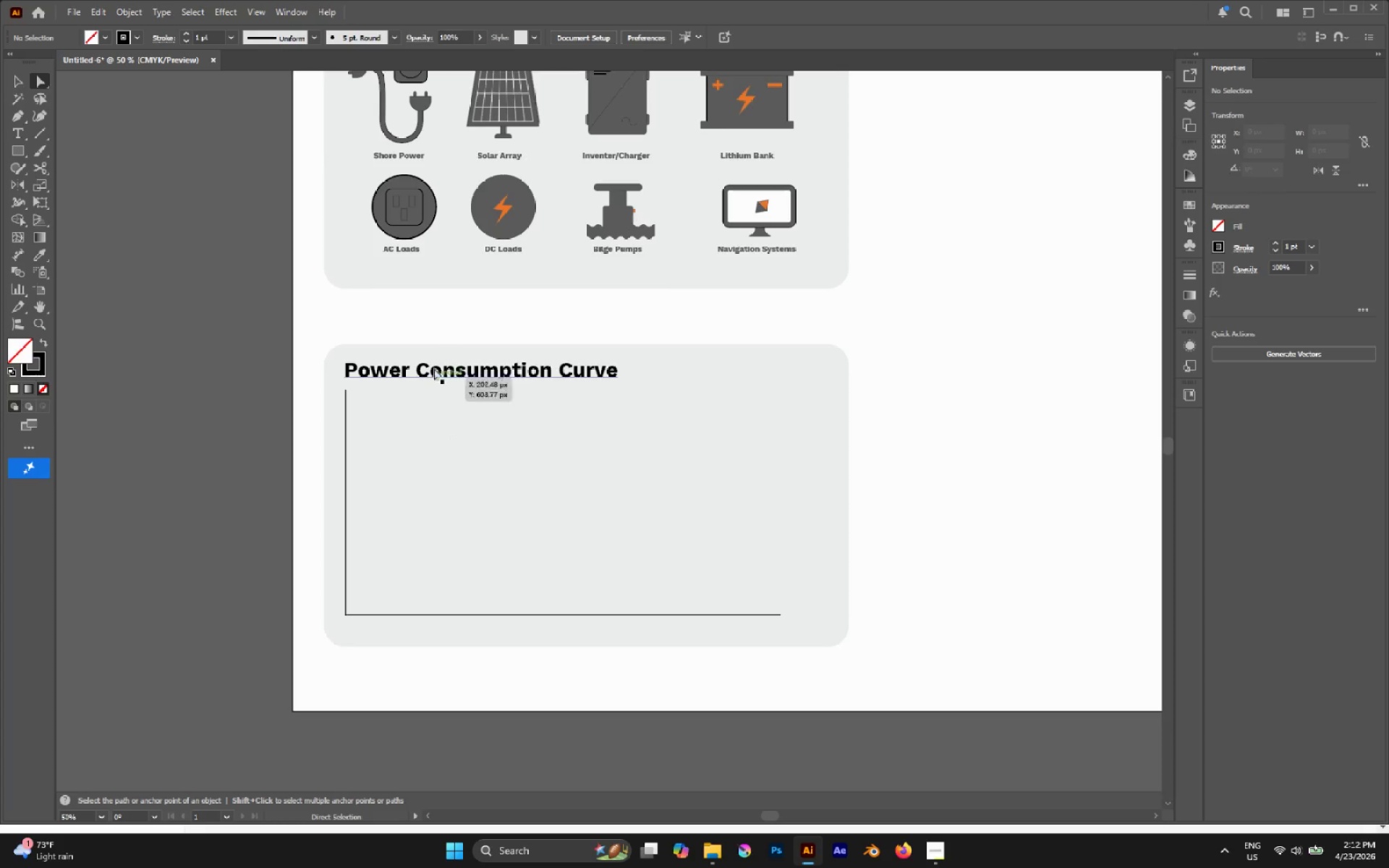 
left_click_drag(start_coordinate=[389, 251], to_coordinate=[362, 631])
 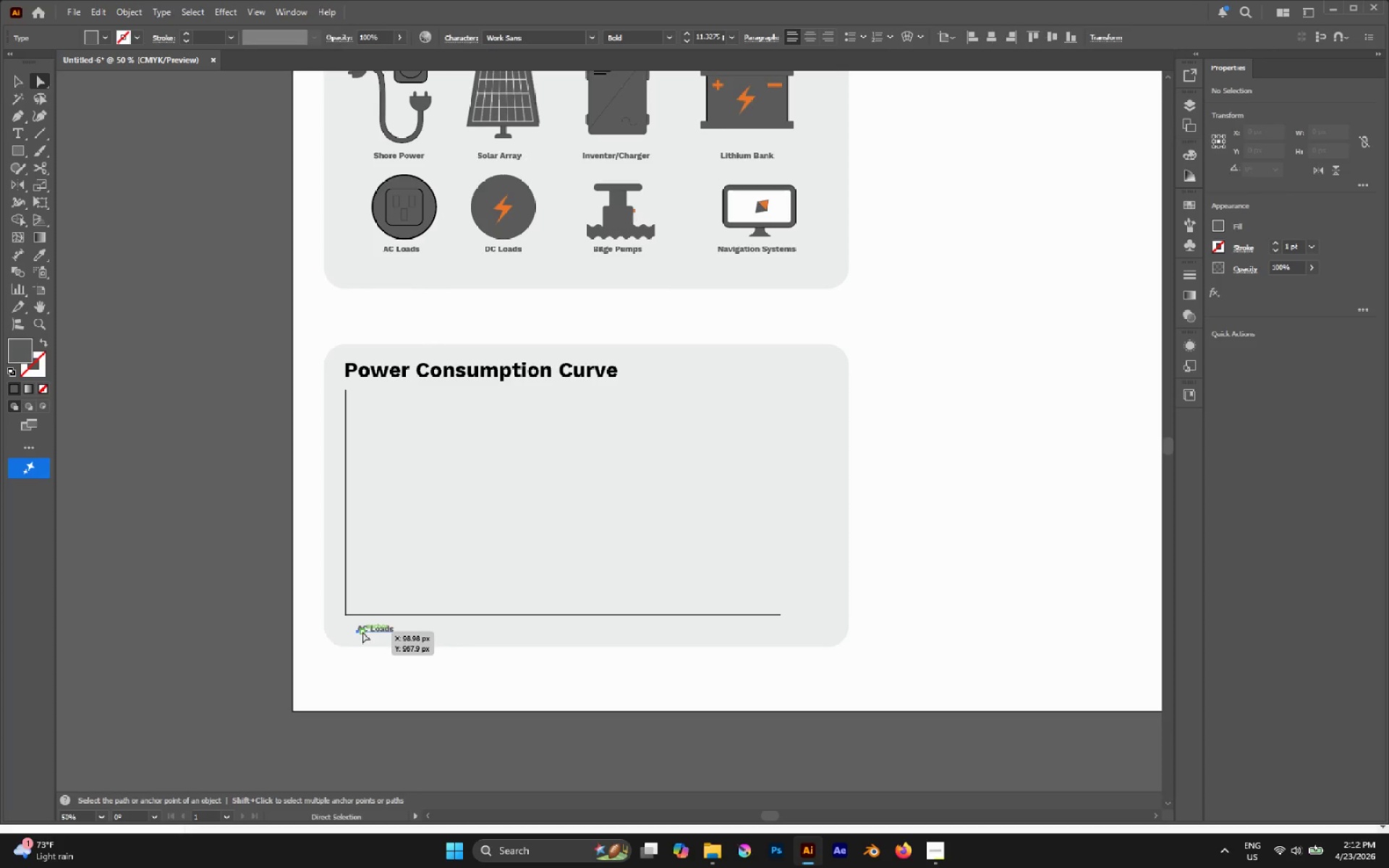 
key(Control+X)
 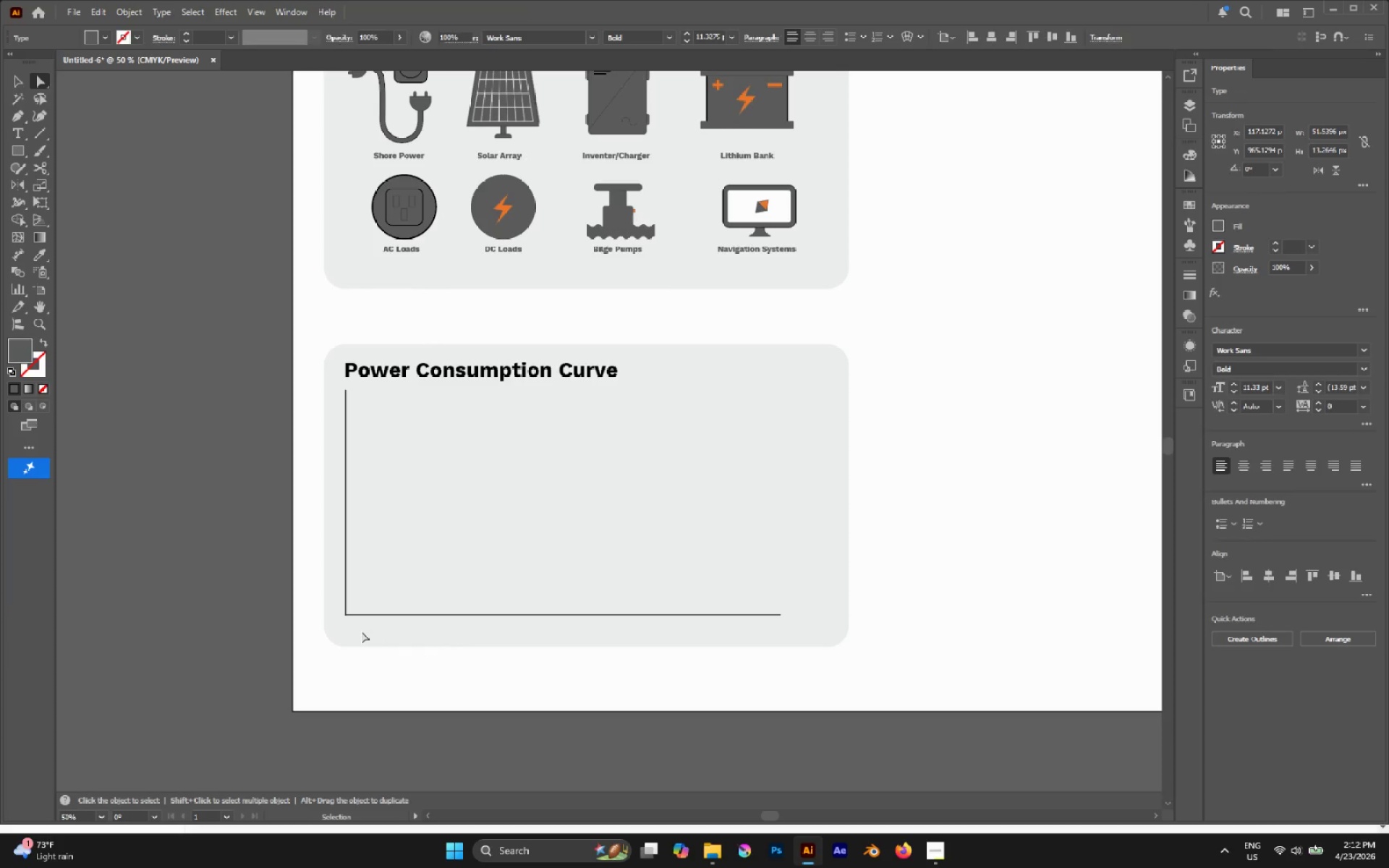 
key(Control+Shift+V)
 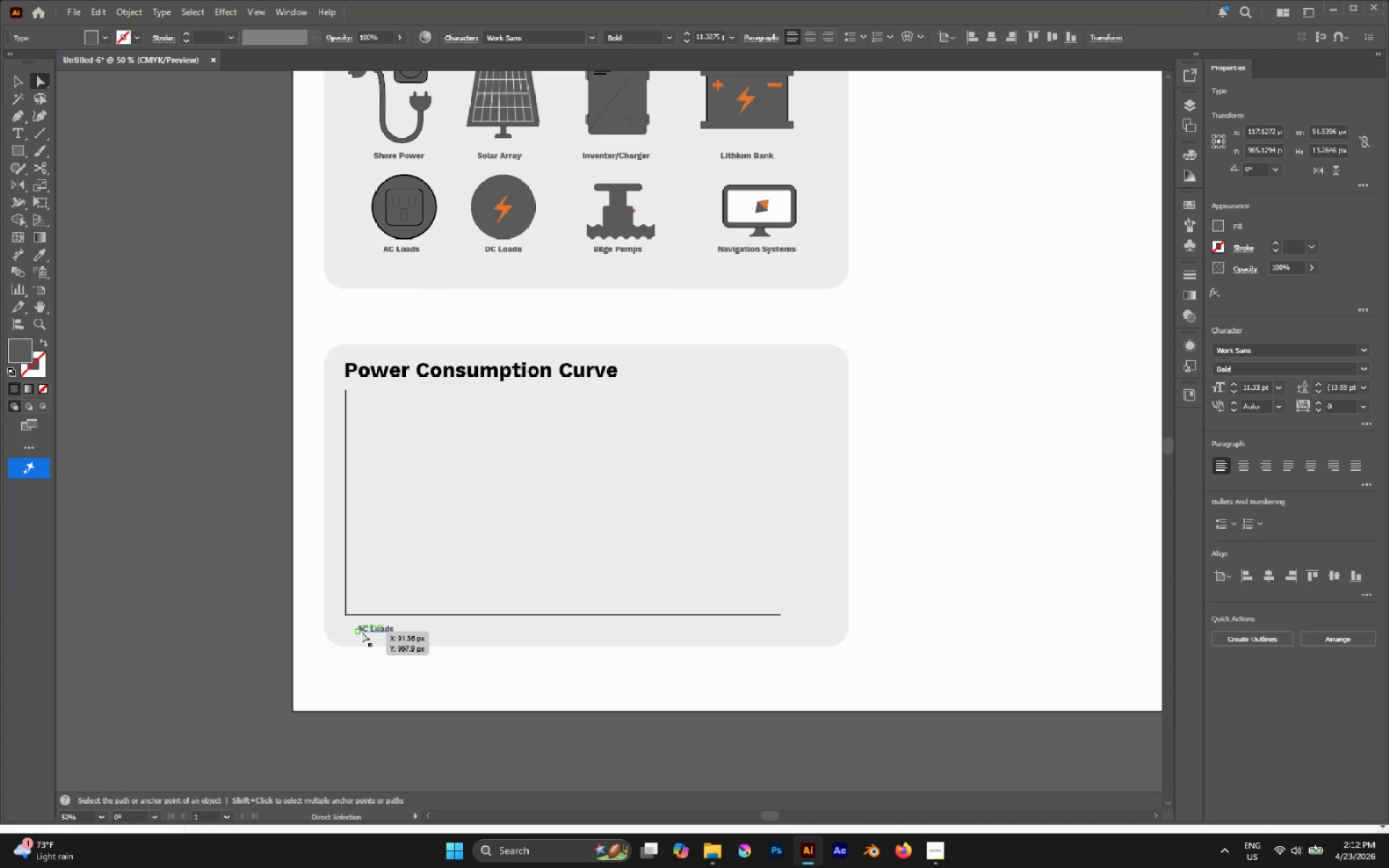 
hold_key(key=AltLeft, duration=0.75)
scroll: coordinate [362, 631], scroll_direction: up, amount: 4.0
 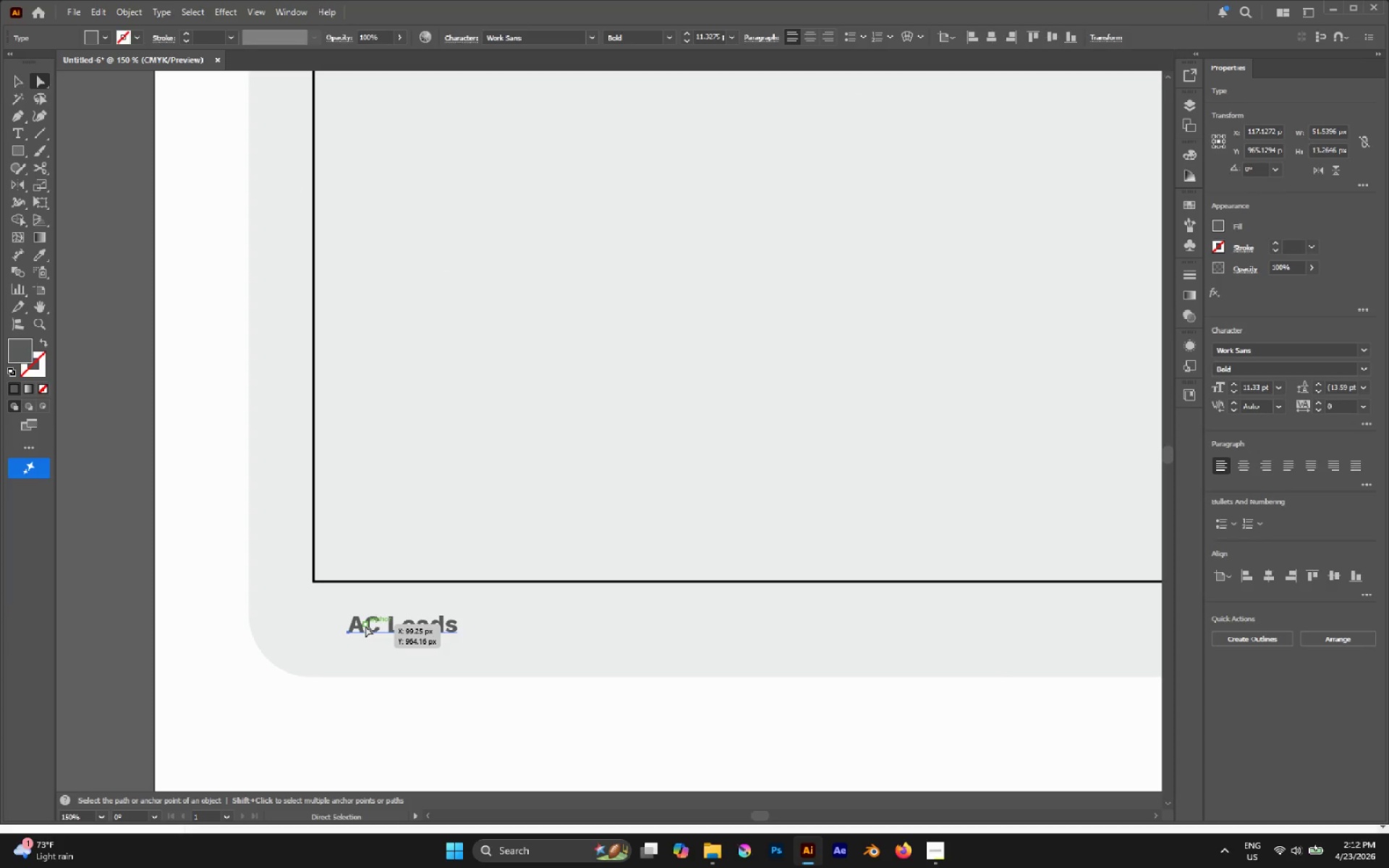 
double_click([365, 626])
 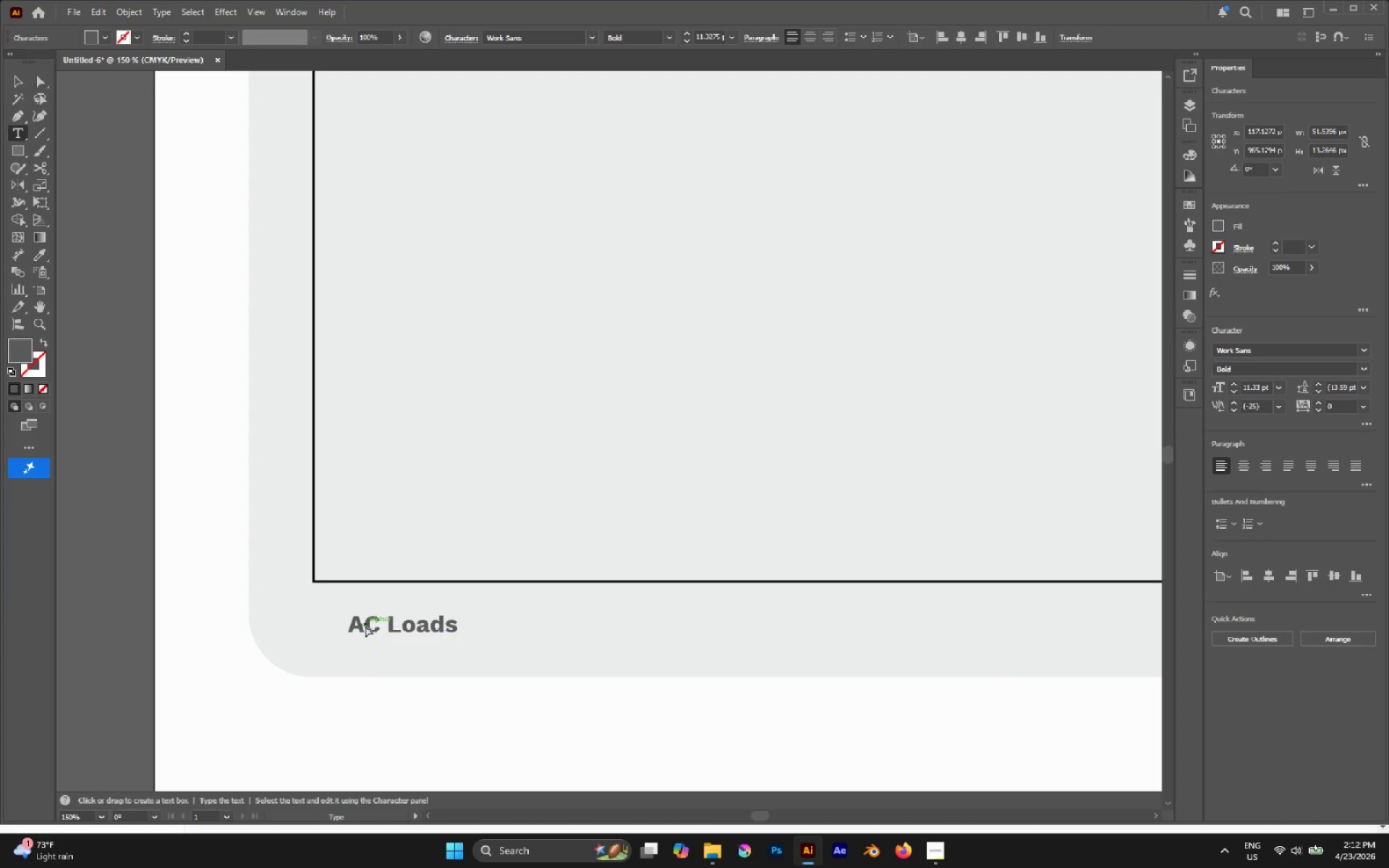 
triple_click([365, 626])
 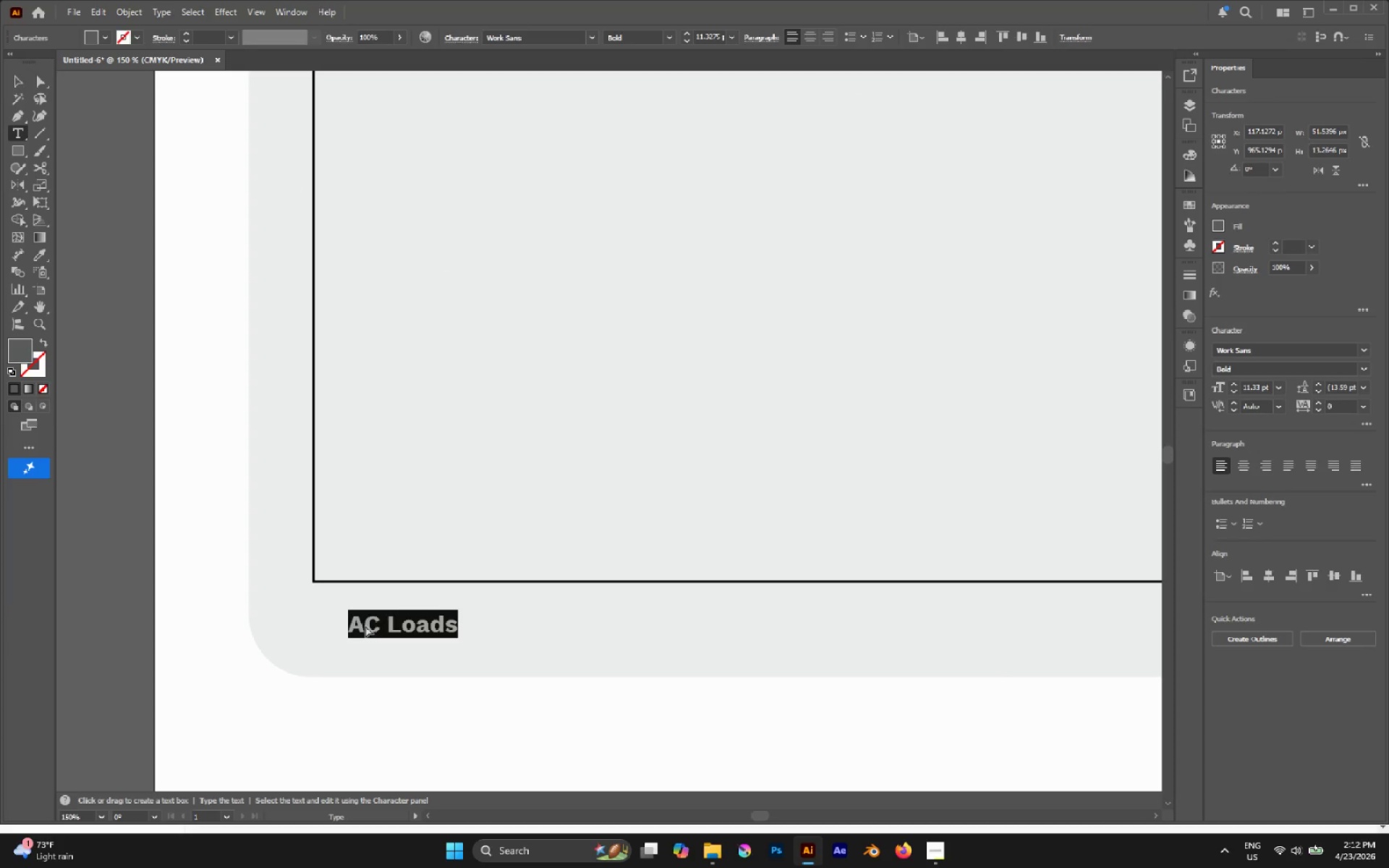 
type(Time ())
 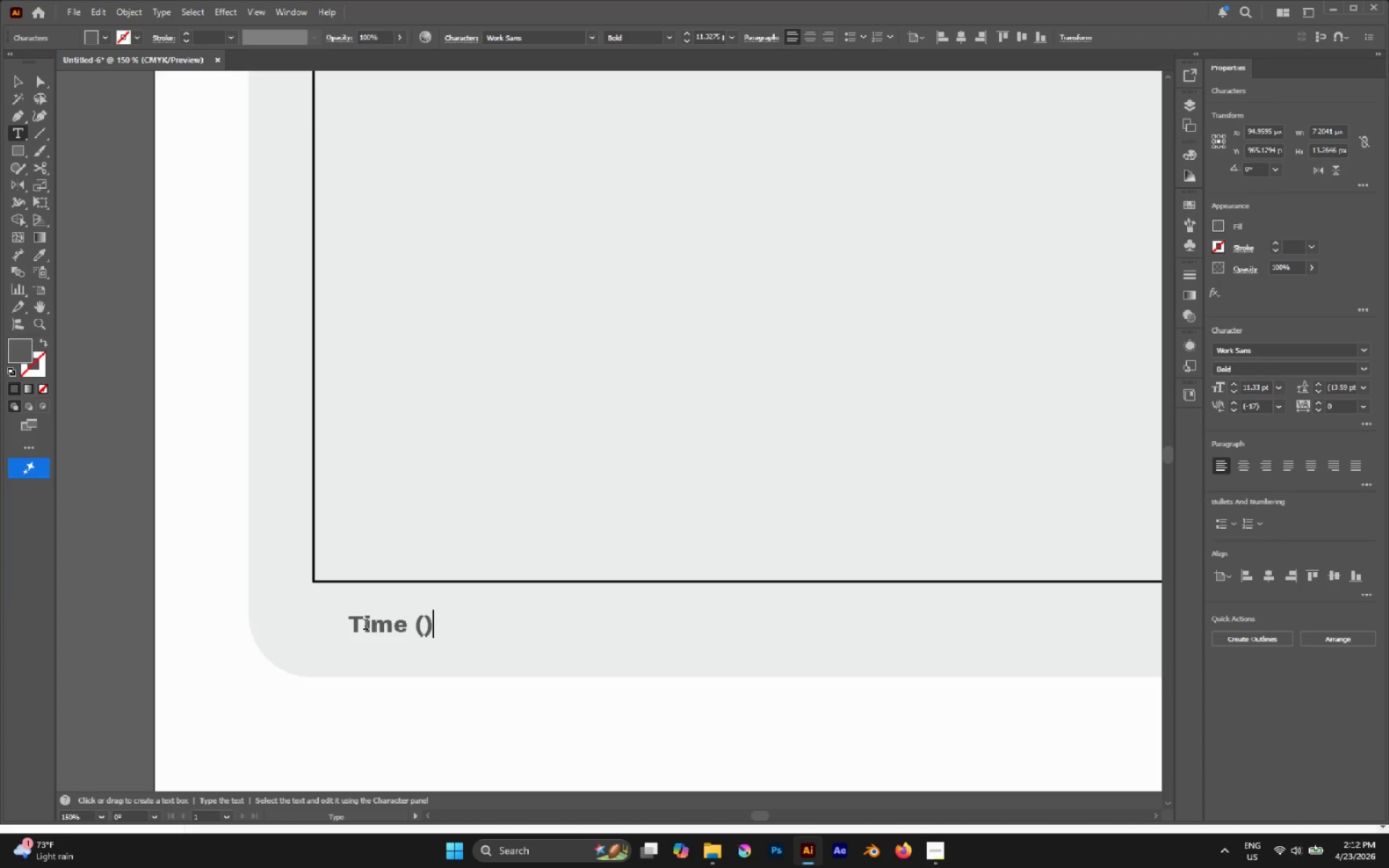 
key(ArrowLeft)
 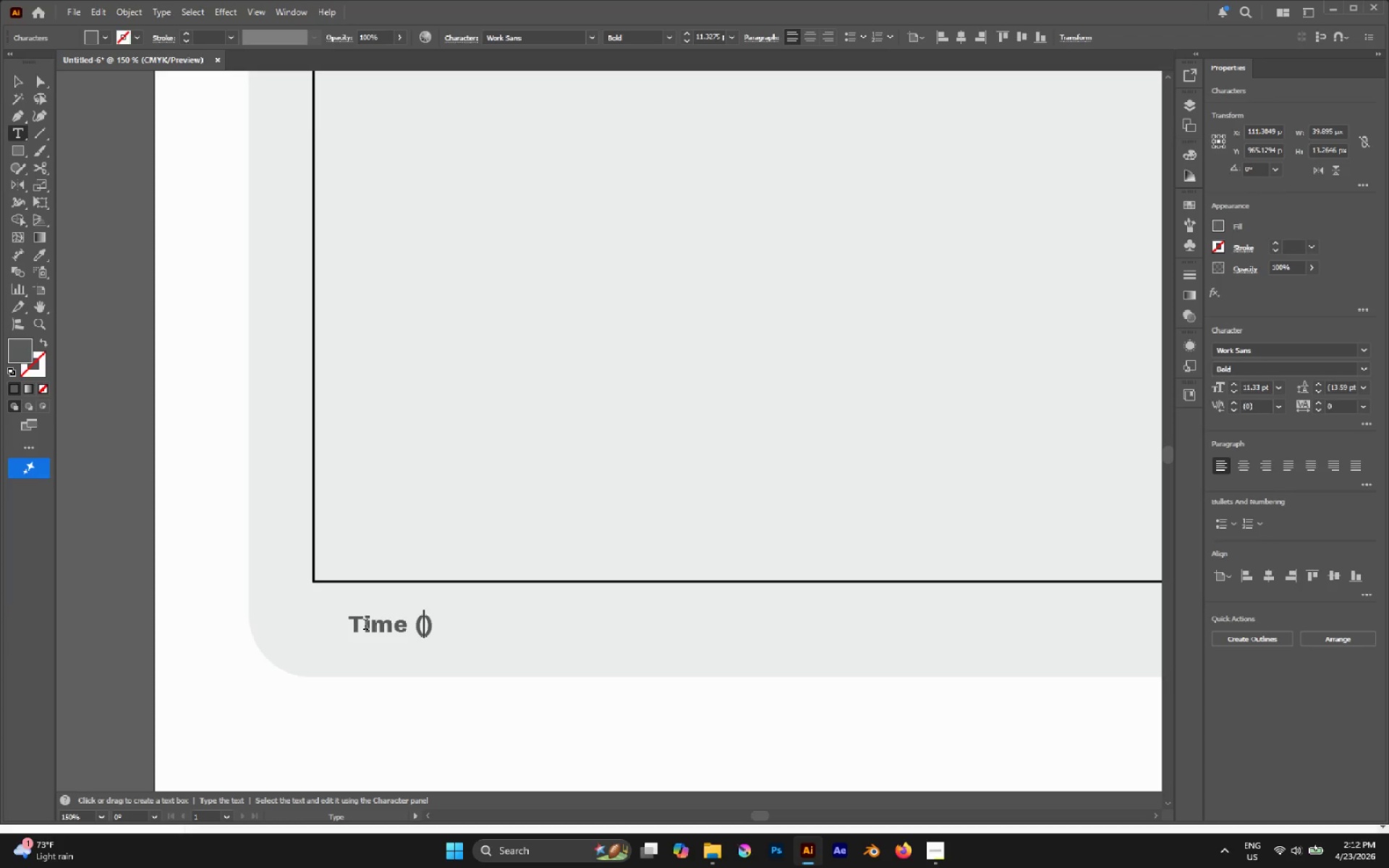 
type(24 )
key(Backspace)
type(-Hour Cycle)
key(Escape)
 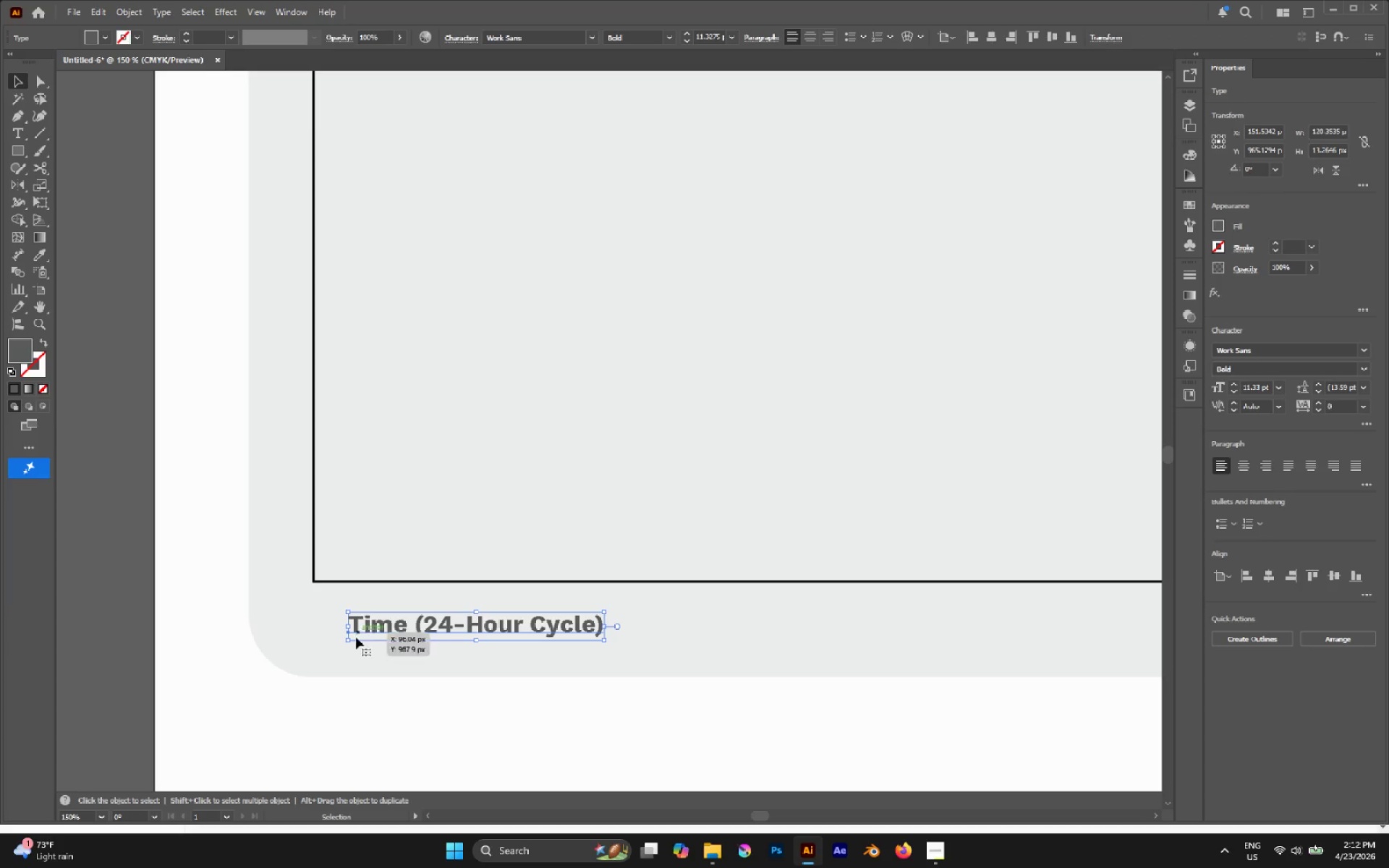 
left_click([409, 781])
 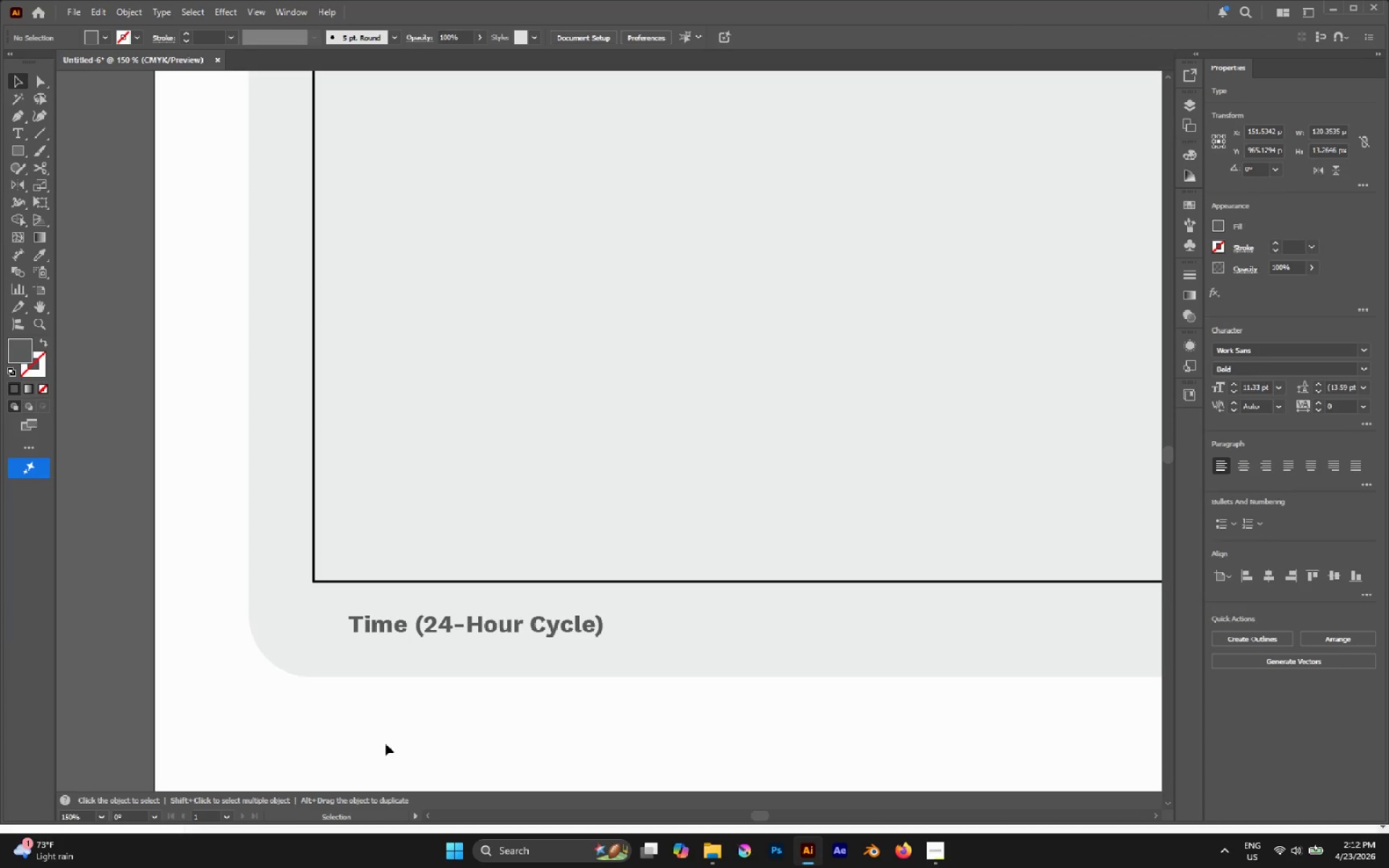 
hold_key(key=AltLeft, duration=0.55)
scroll: coordinate [381, 737], scroll_direction: down, amount: 3.0
 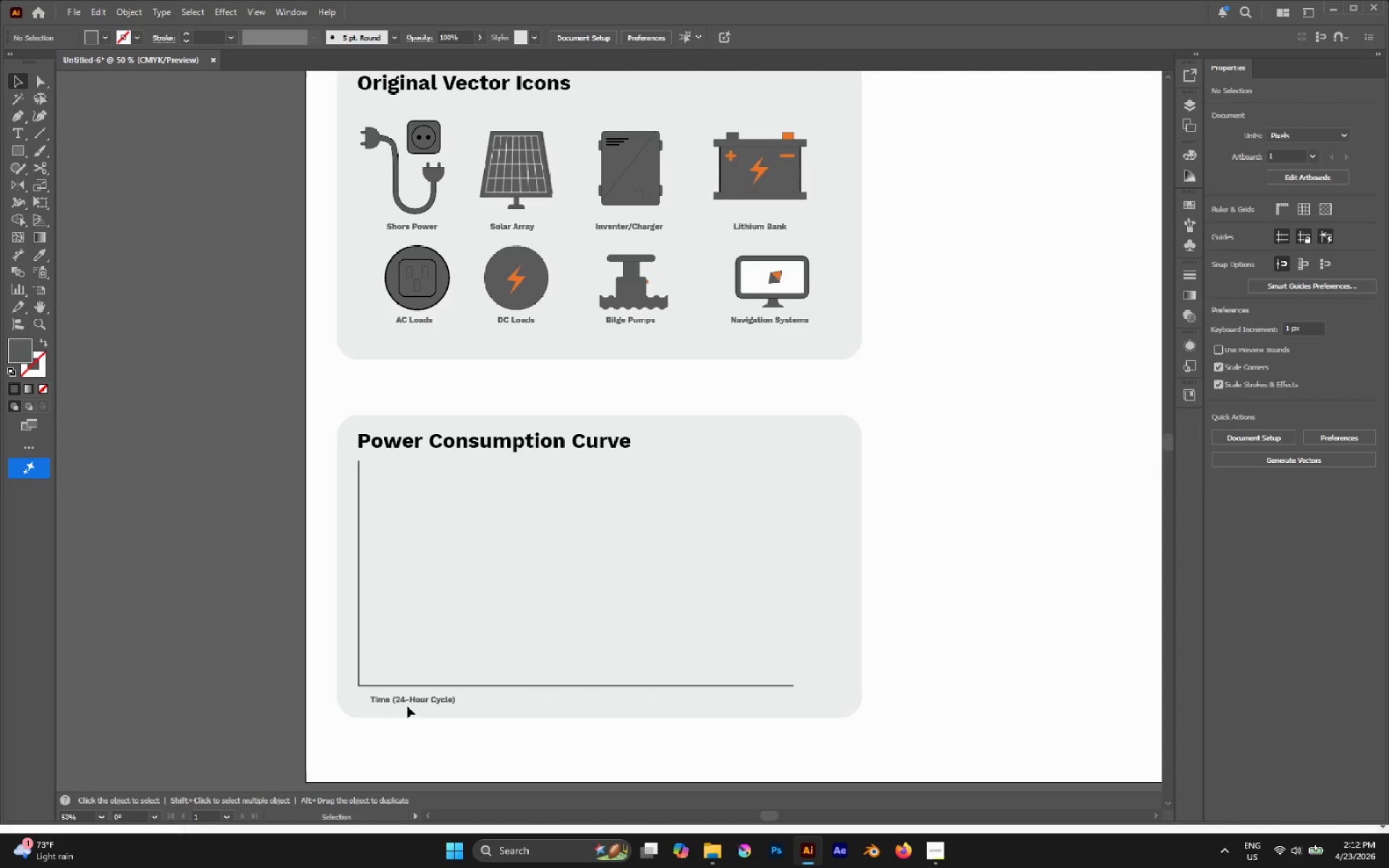 
left_click_drag(start_coordinate=[409, 705], to_coordinate=[567, 710])
 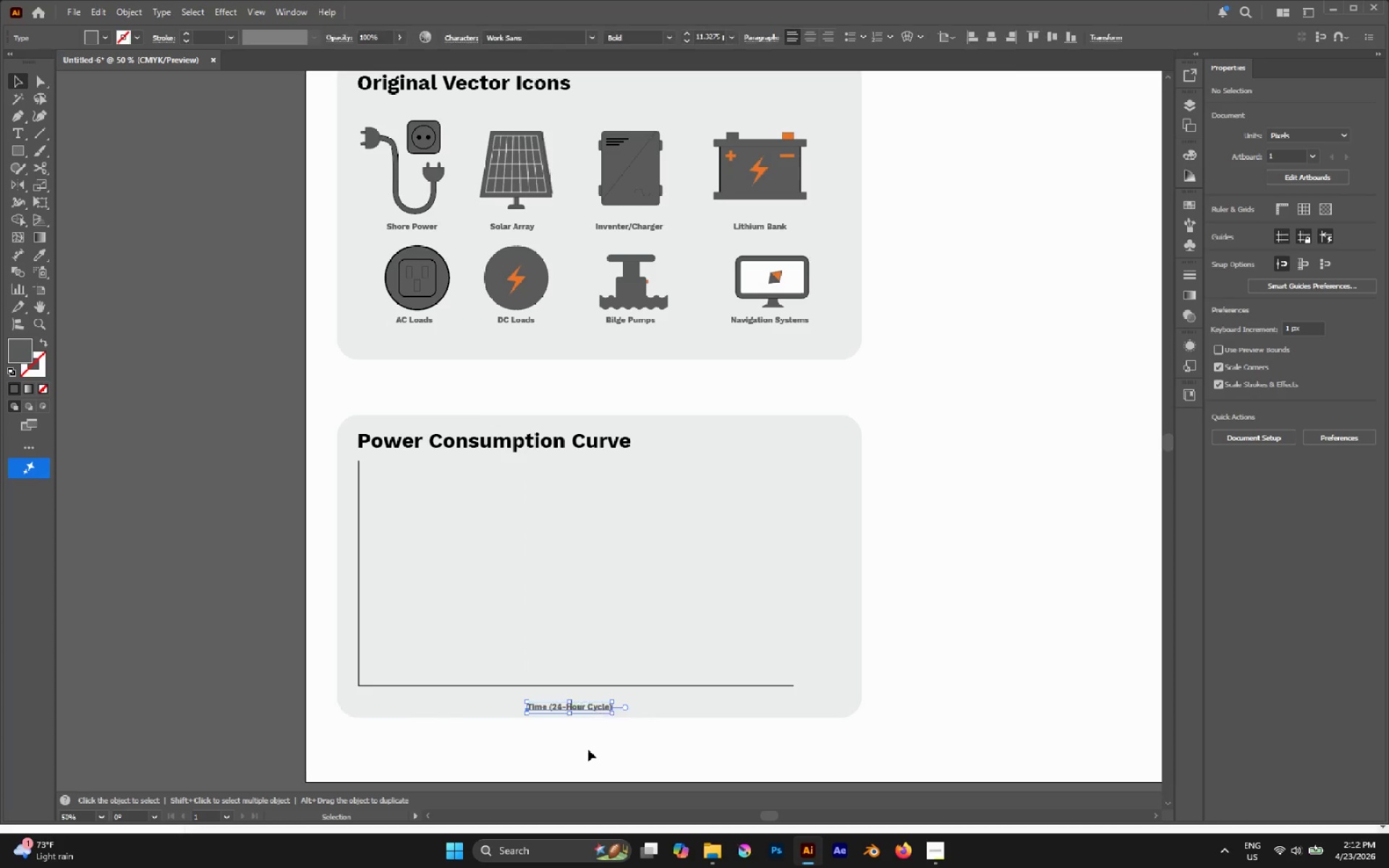 
left_click_drag(start_coordinate=[585, 747], to_coordinate=[545, 703])
 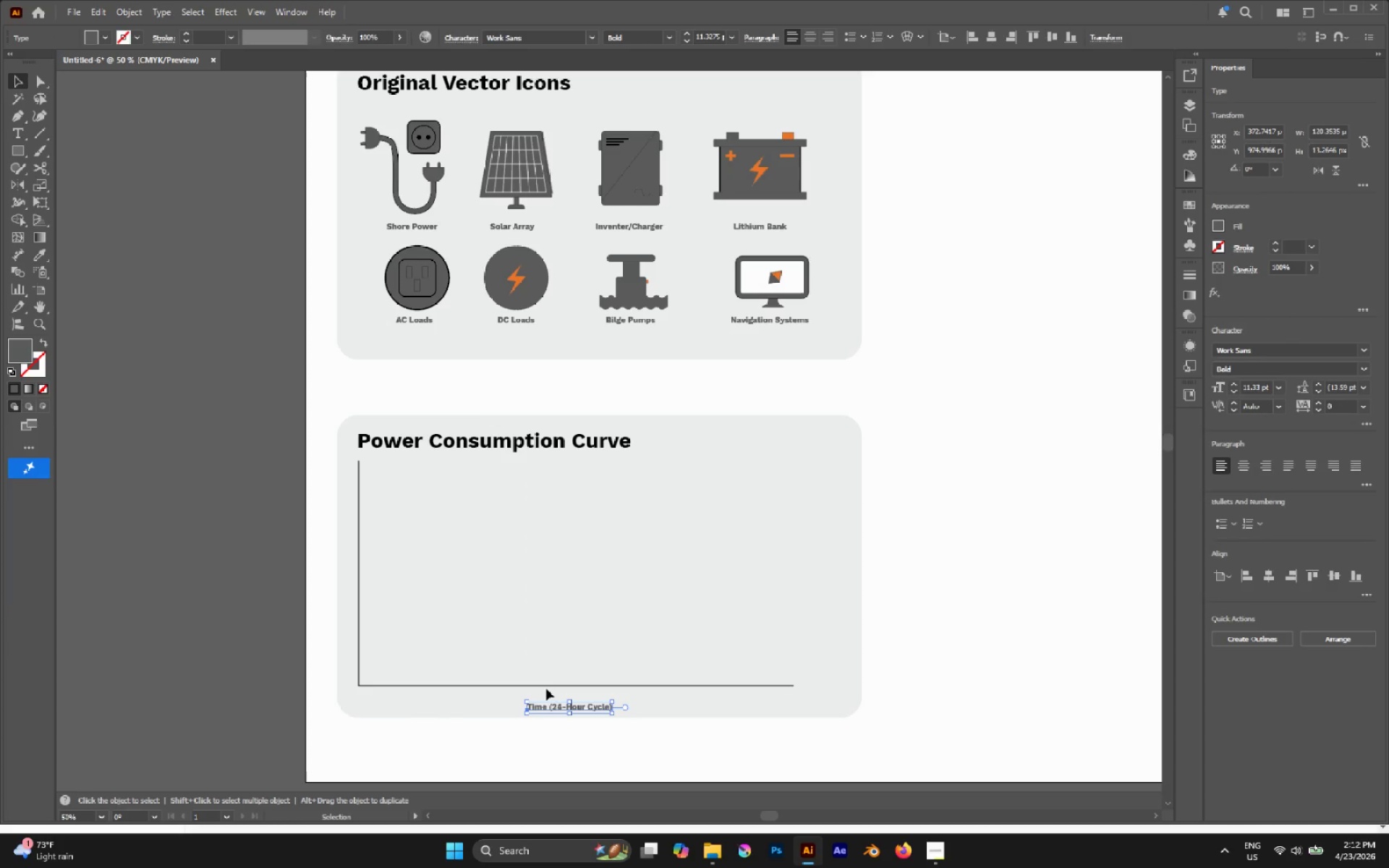 
left_click([551, 736])
 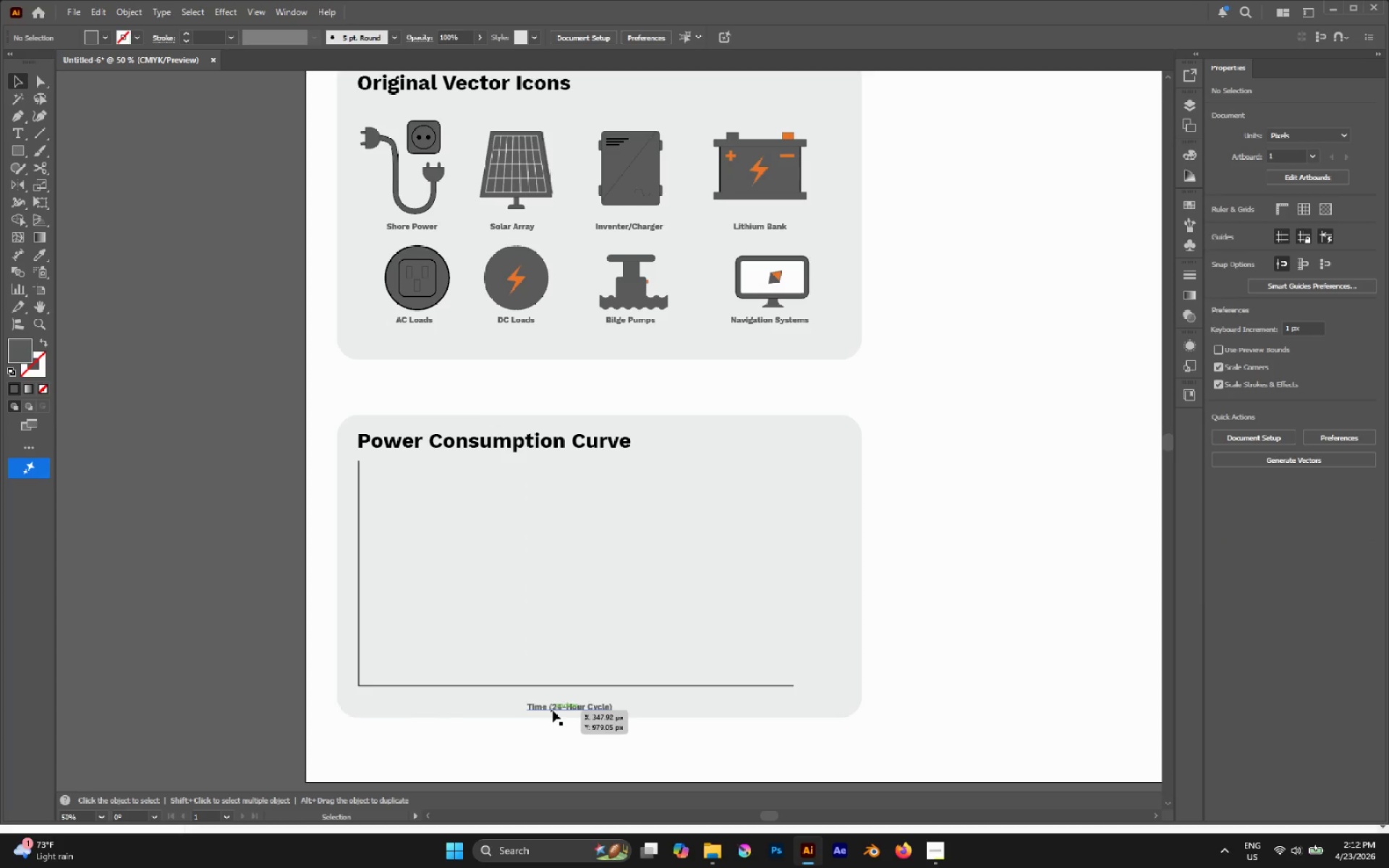 
left_click_drag(start_coordinate=[553, 710], to_coordinate=[417, 571])
 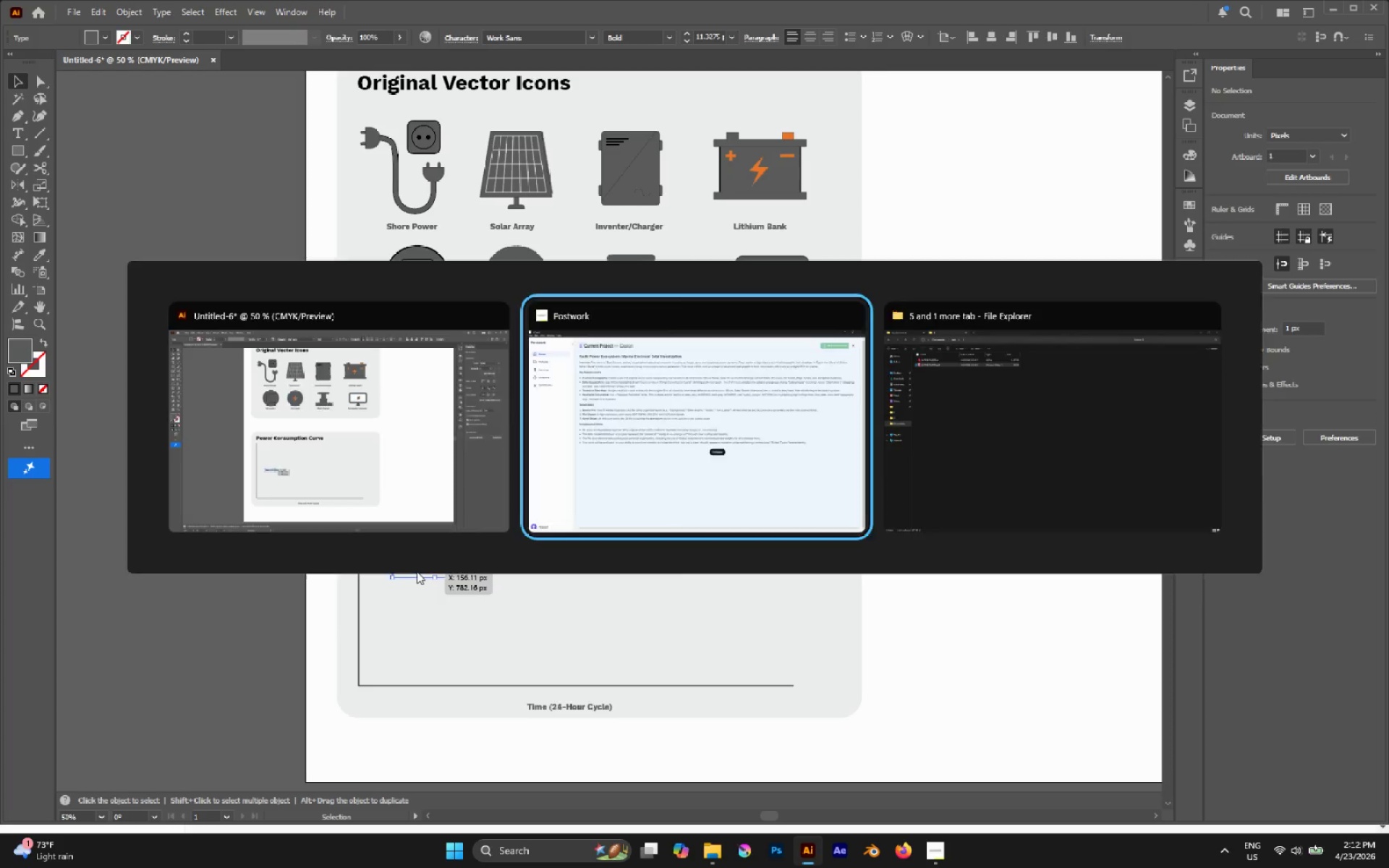 
hold_key(key=AltLeft, duration=0.89)
 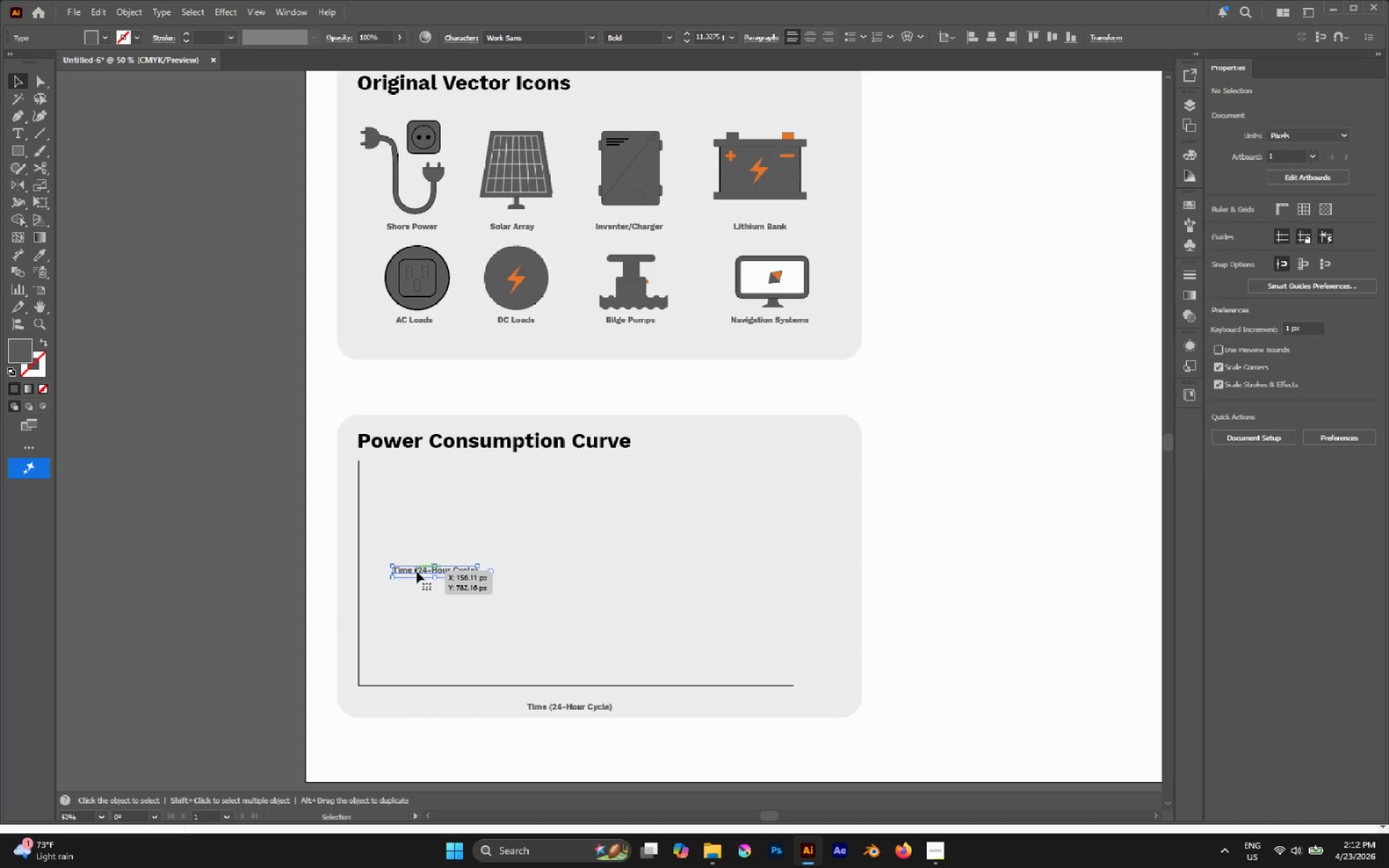 
key(Alt+Tab)